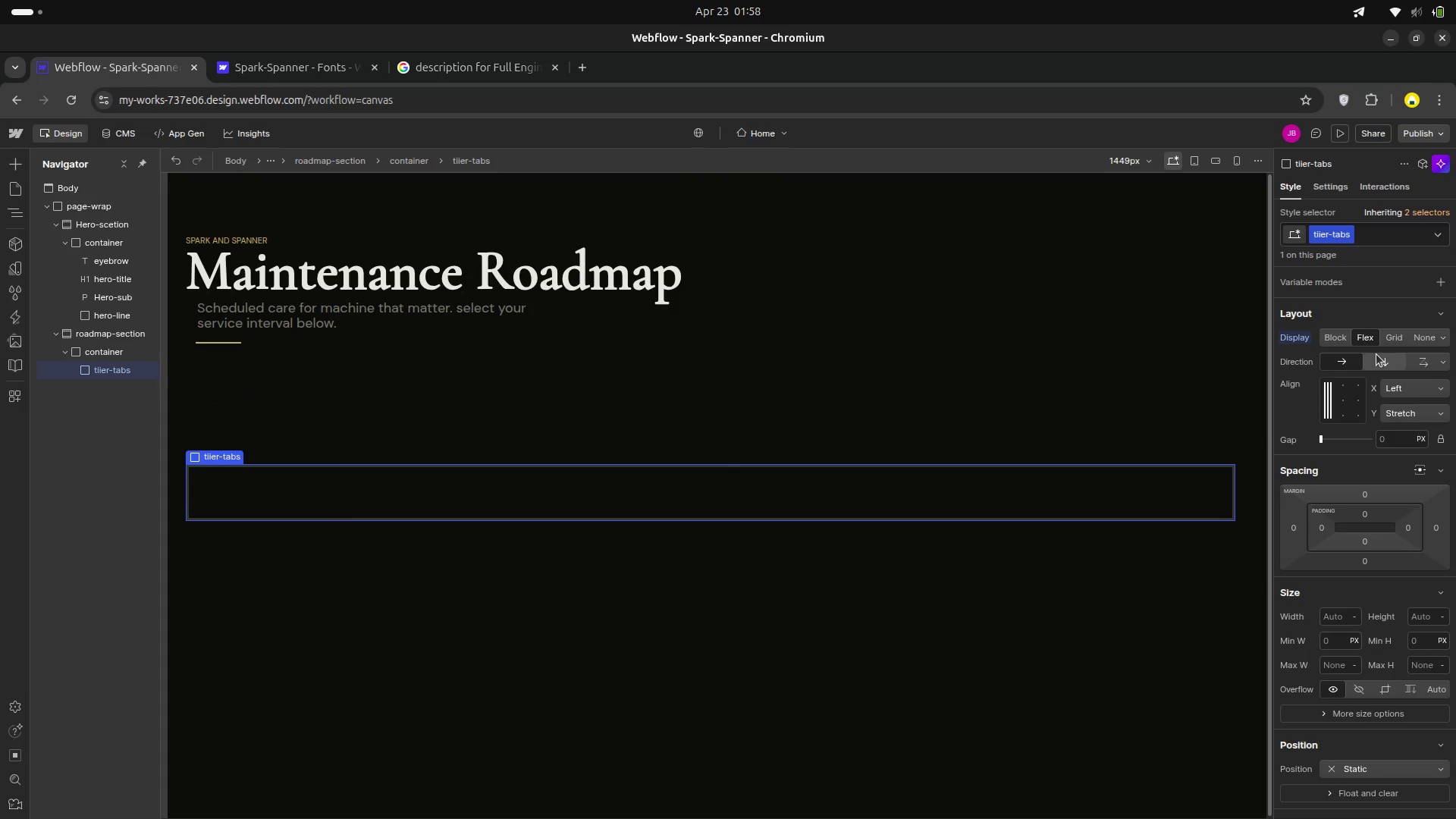 
left_click([1341, 365])
 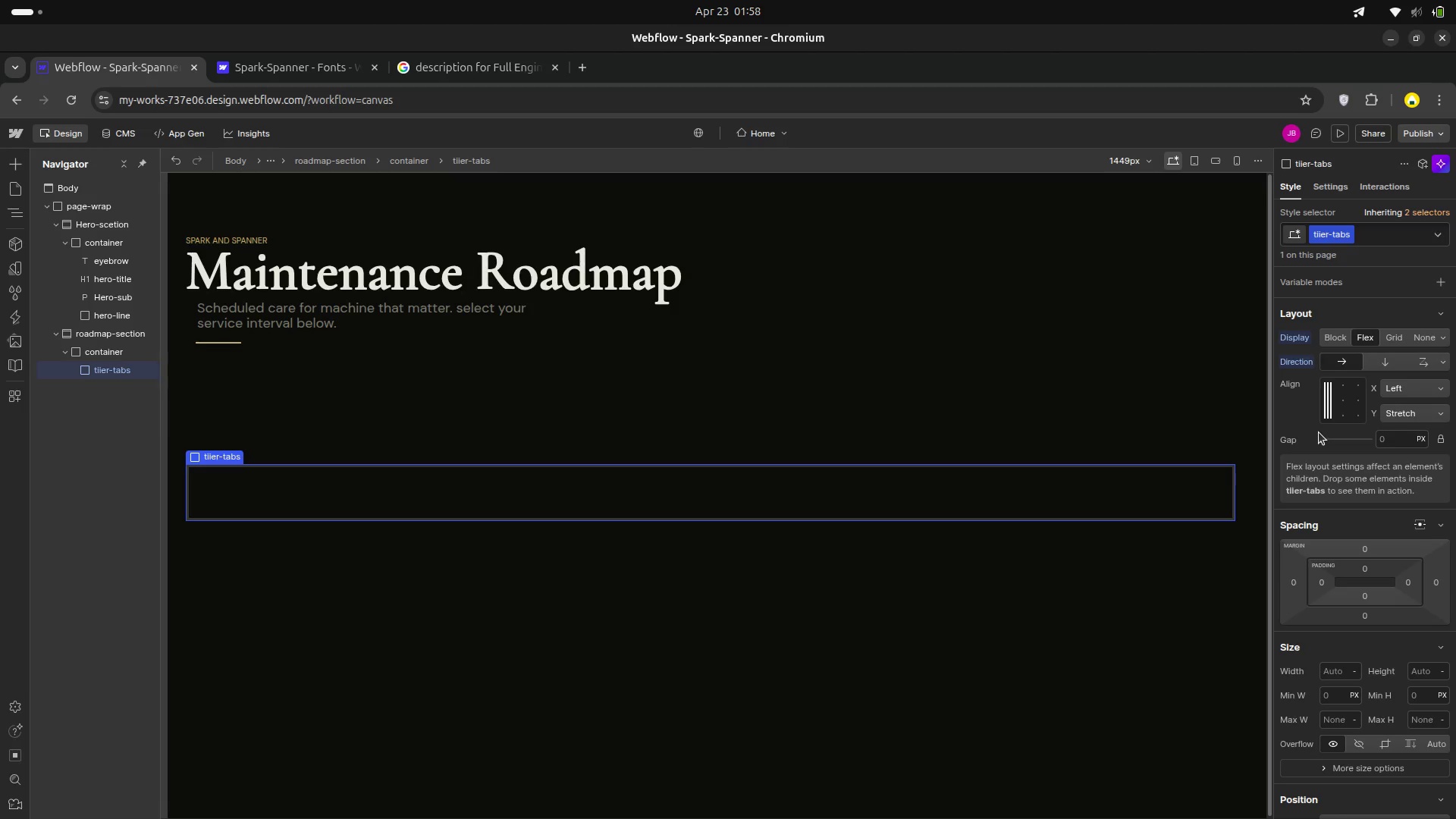 
wait(5.46)
 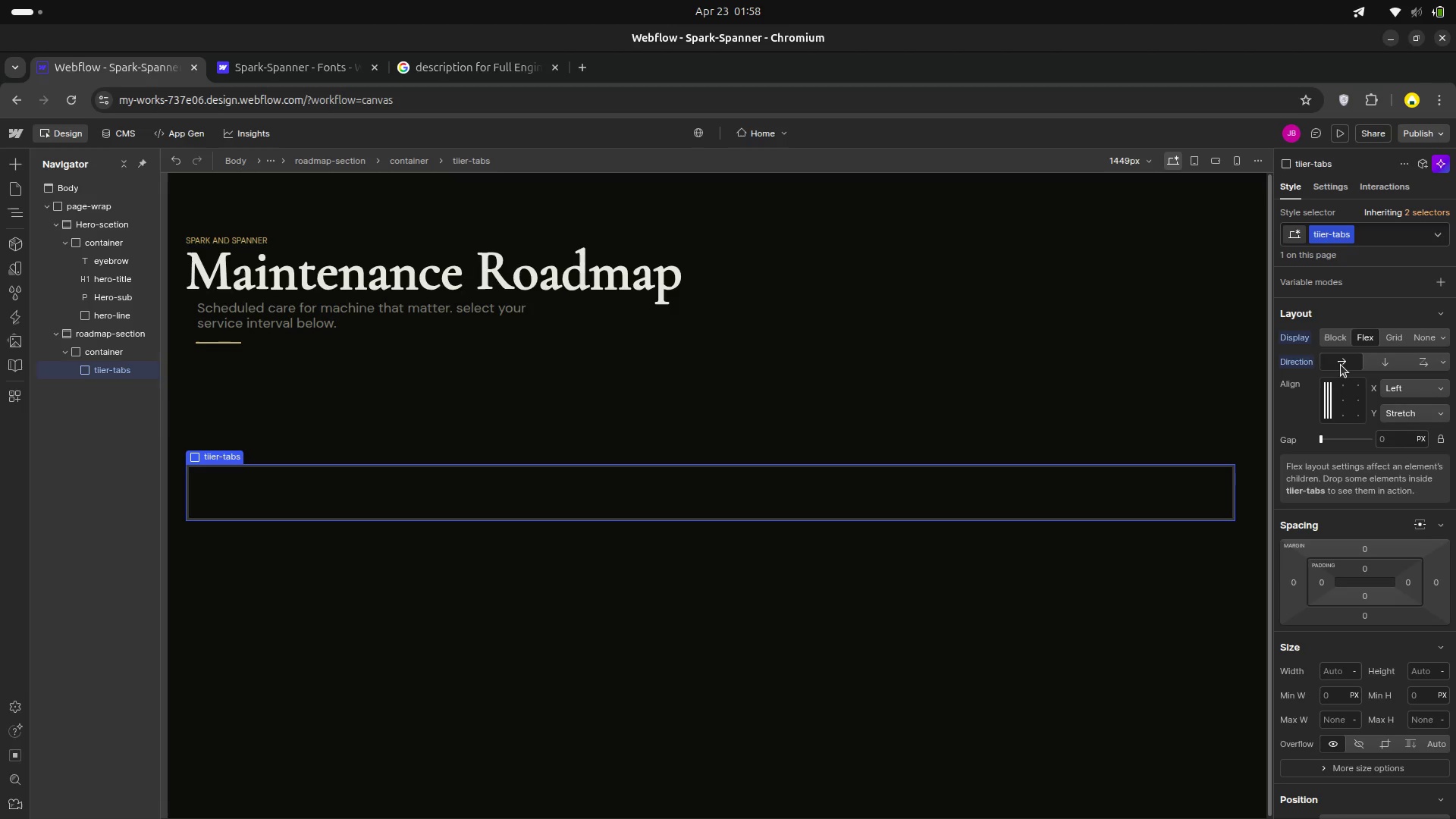 
left_click_drag(start_coordinate=[1322, 438], to_coordinate=[1305, 449])
 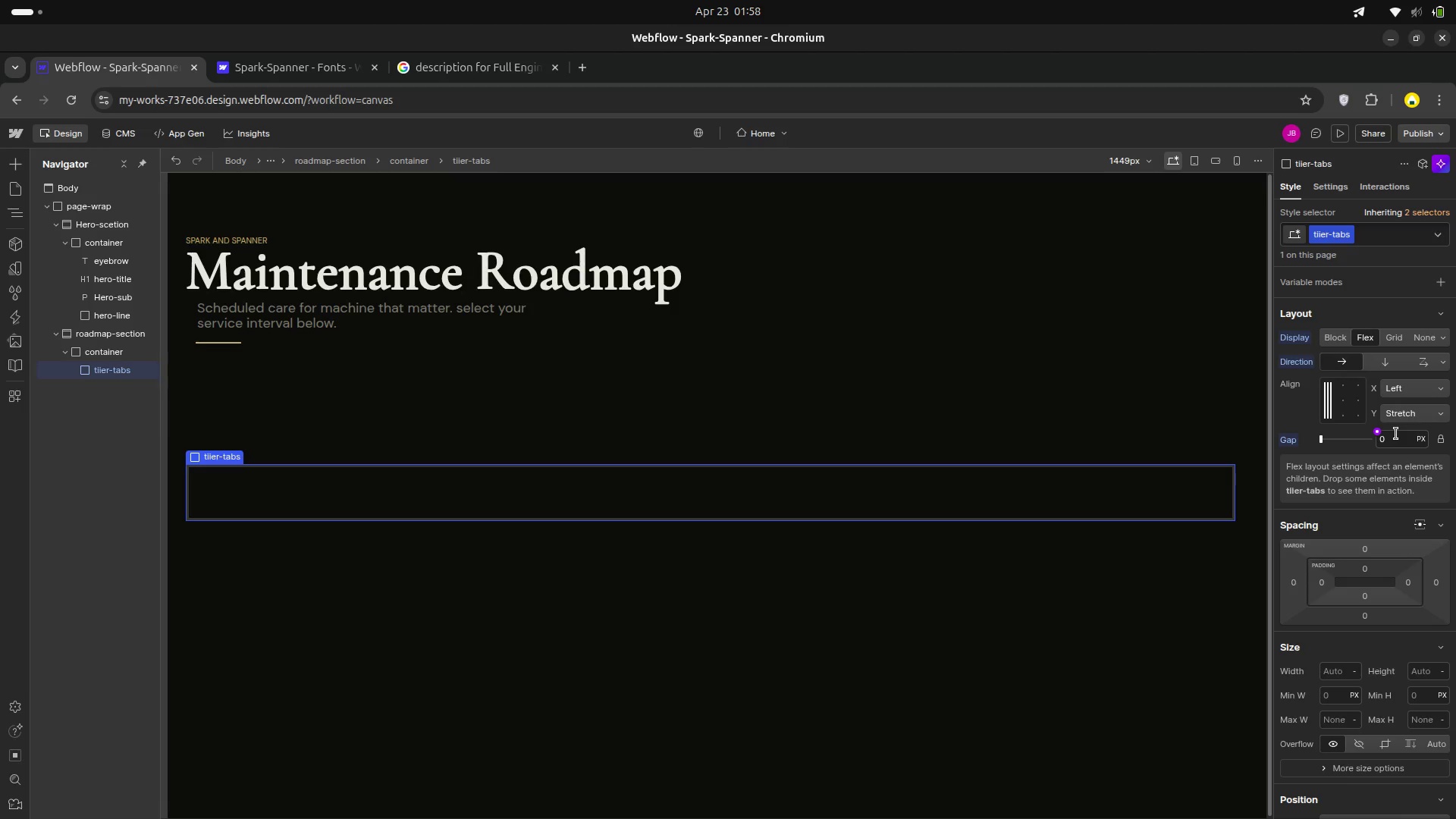 
wait(15.18)
 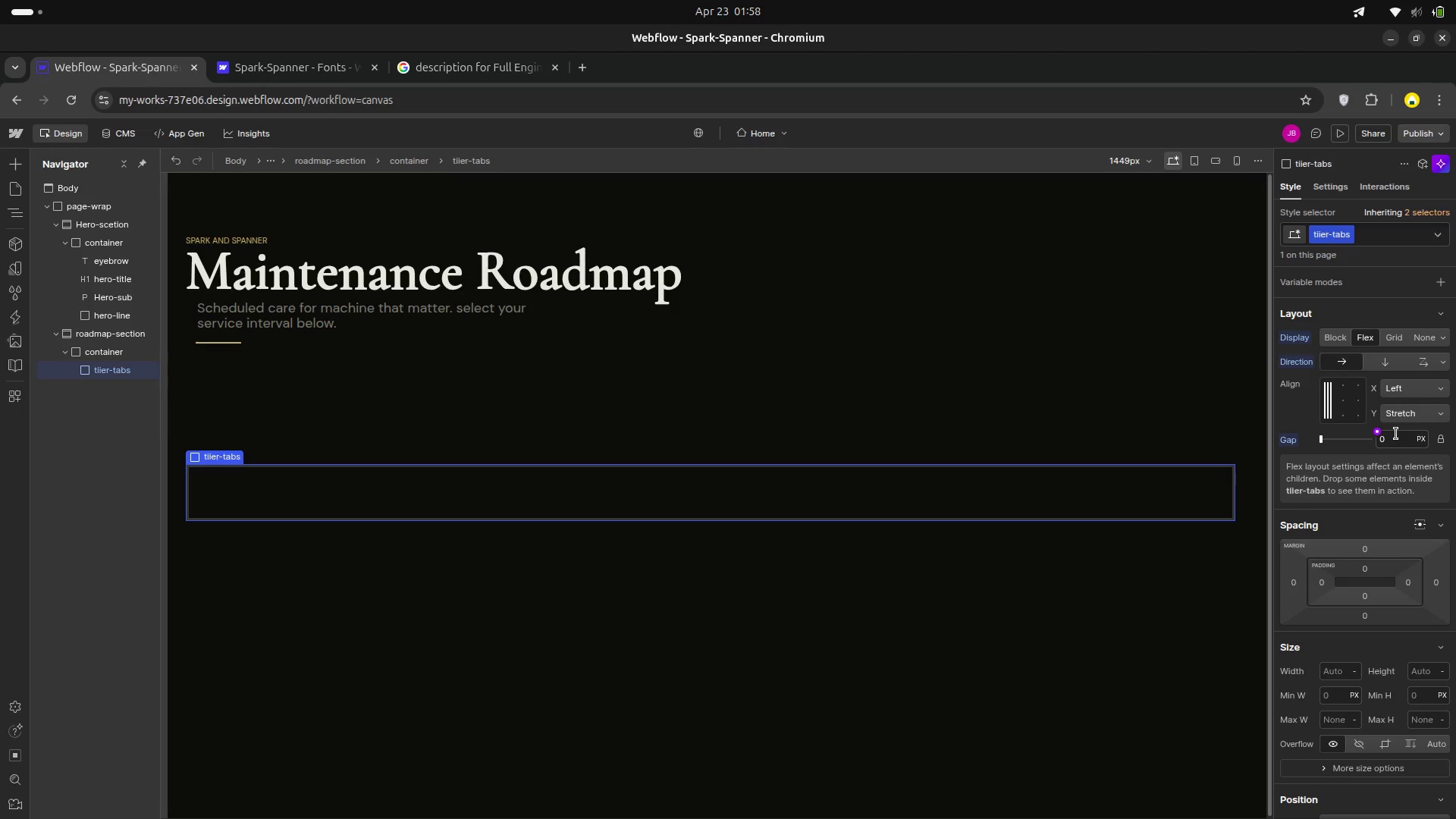 
left_click([1394, 435])
 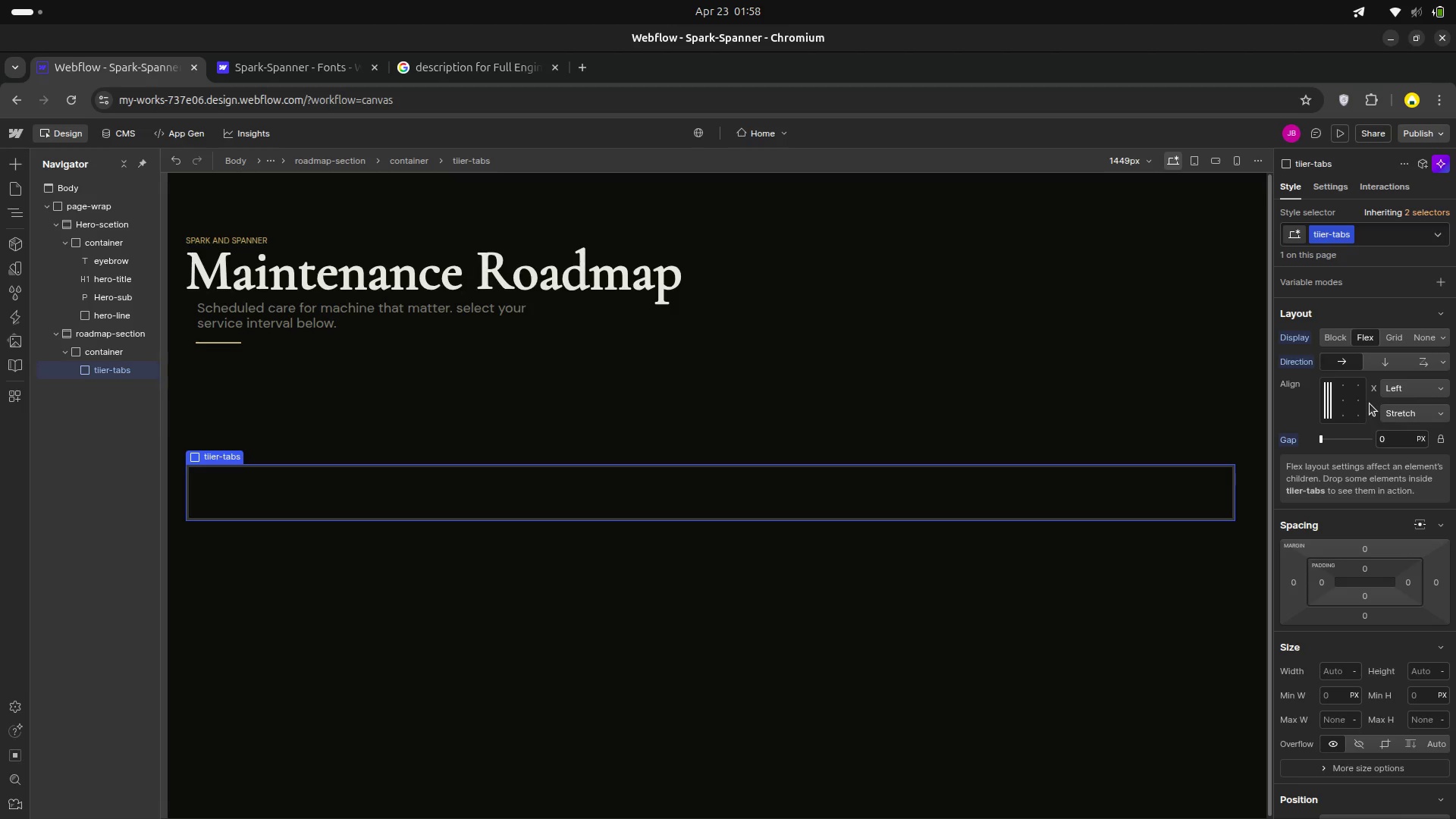 
wait(12.02)
 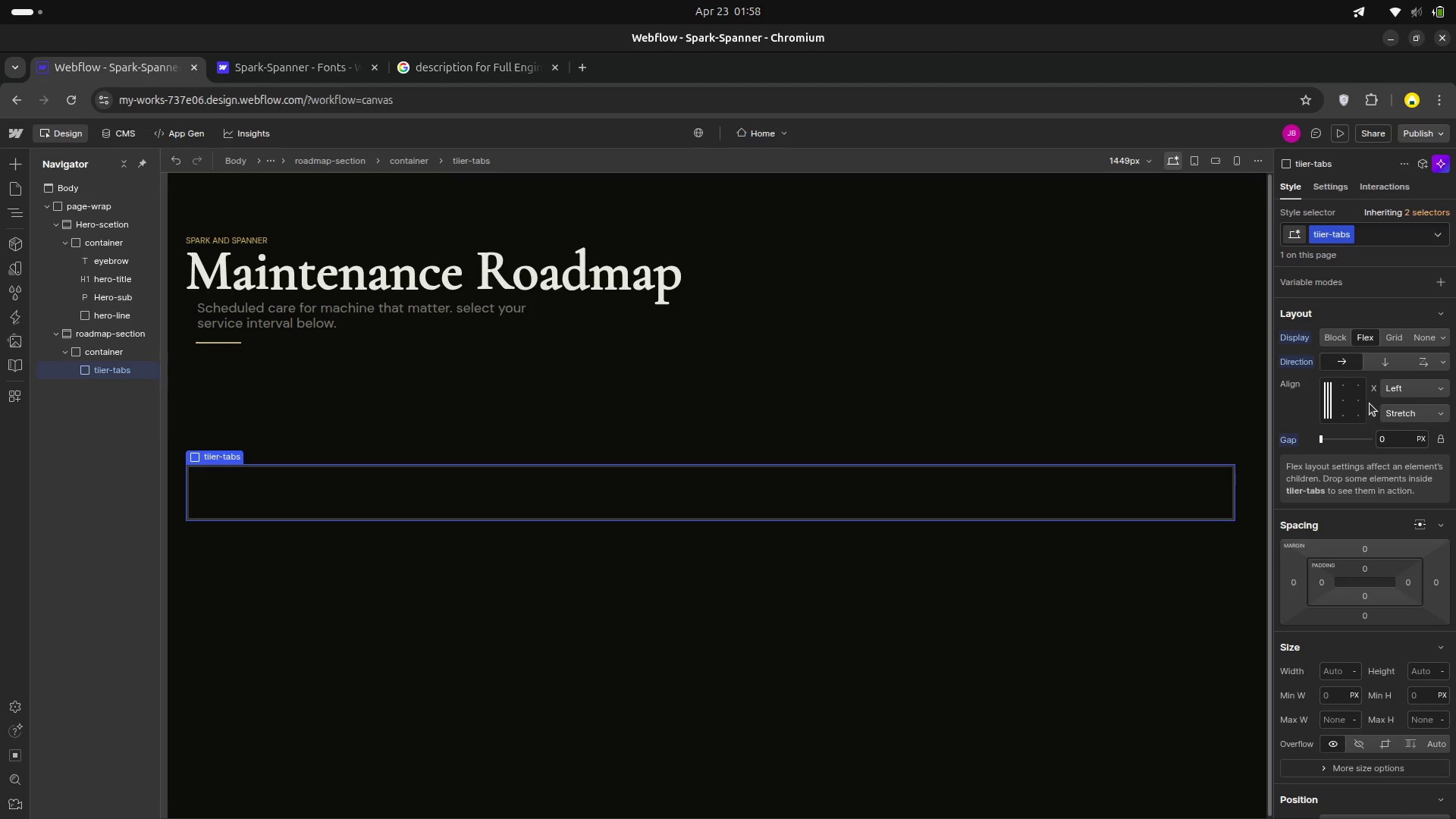 
scroll: coordinate [1359, 536], scroll_direction: down, amount: 5.0
 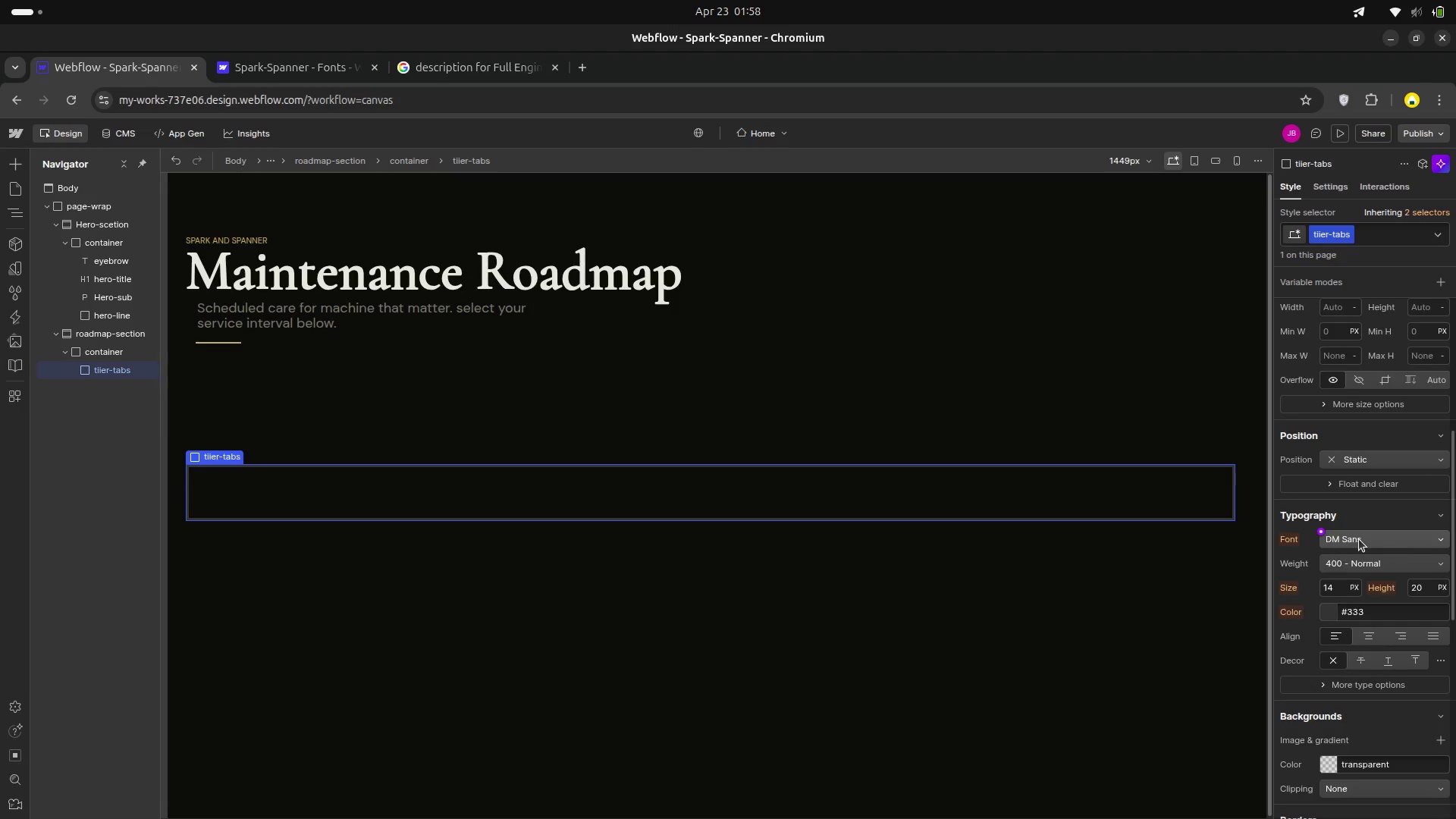 
scroll: coordinate [1359, 539], scroll_direction: up, amount: 2.0
 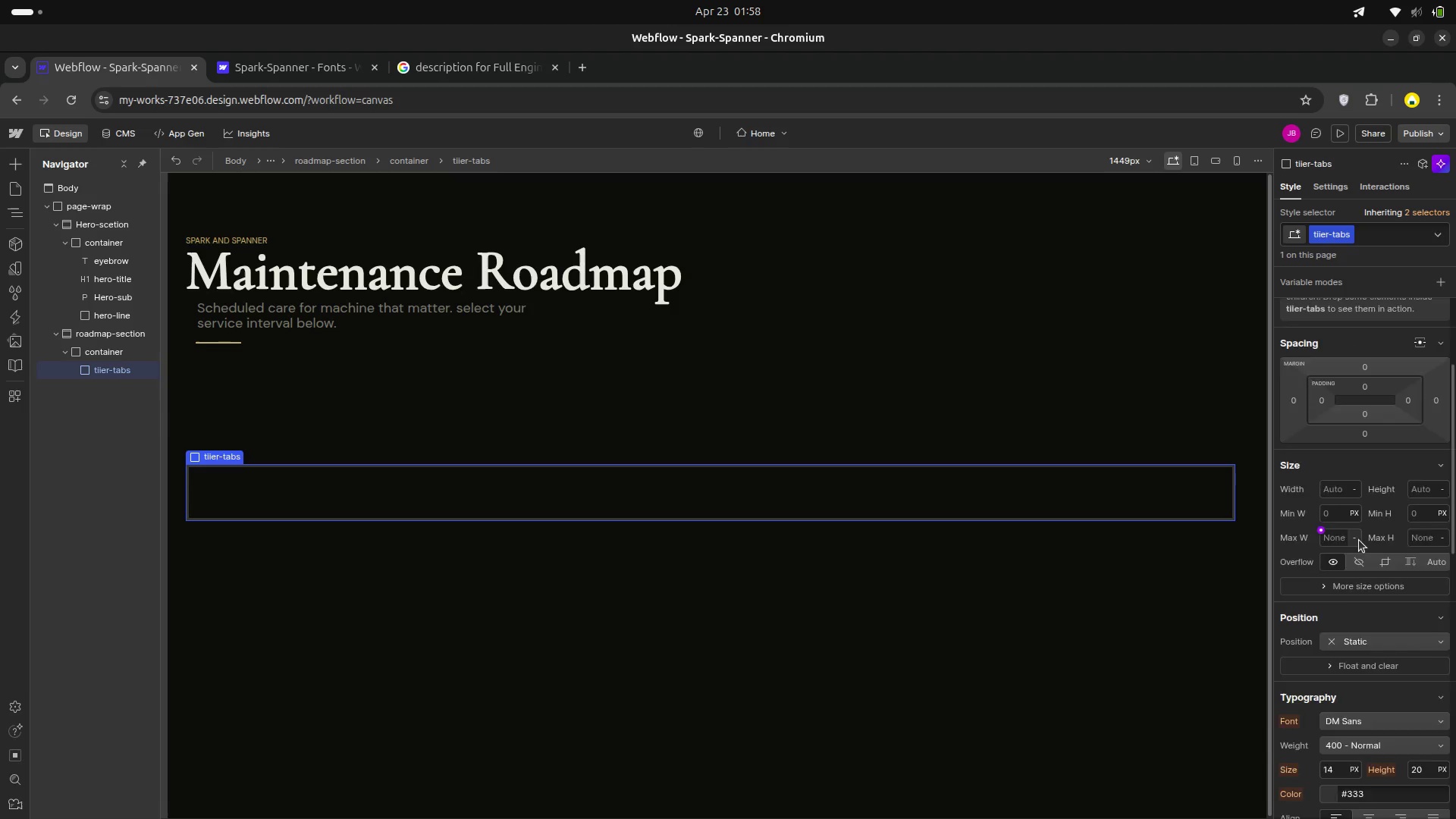 
scroll: coordinate [1357, 540], scroll_direction: down, amount: 5.0
 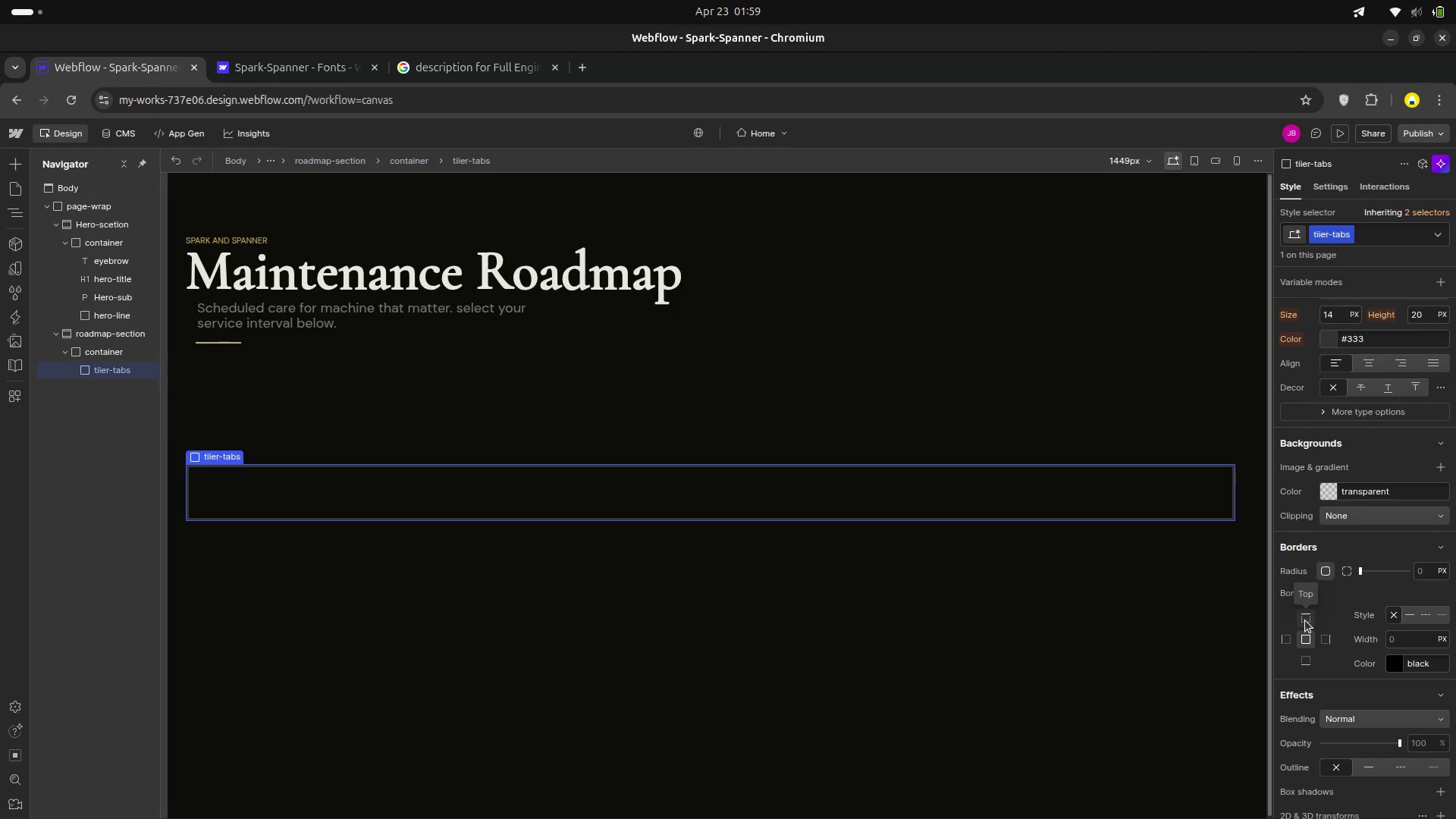 
wait(16.71)
 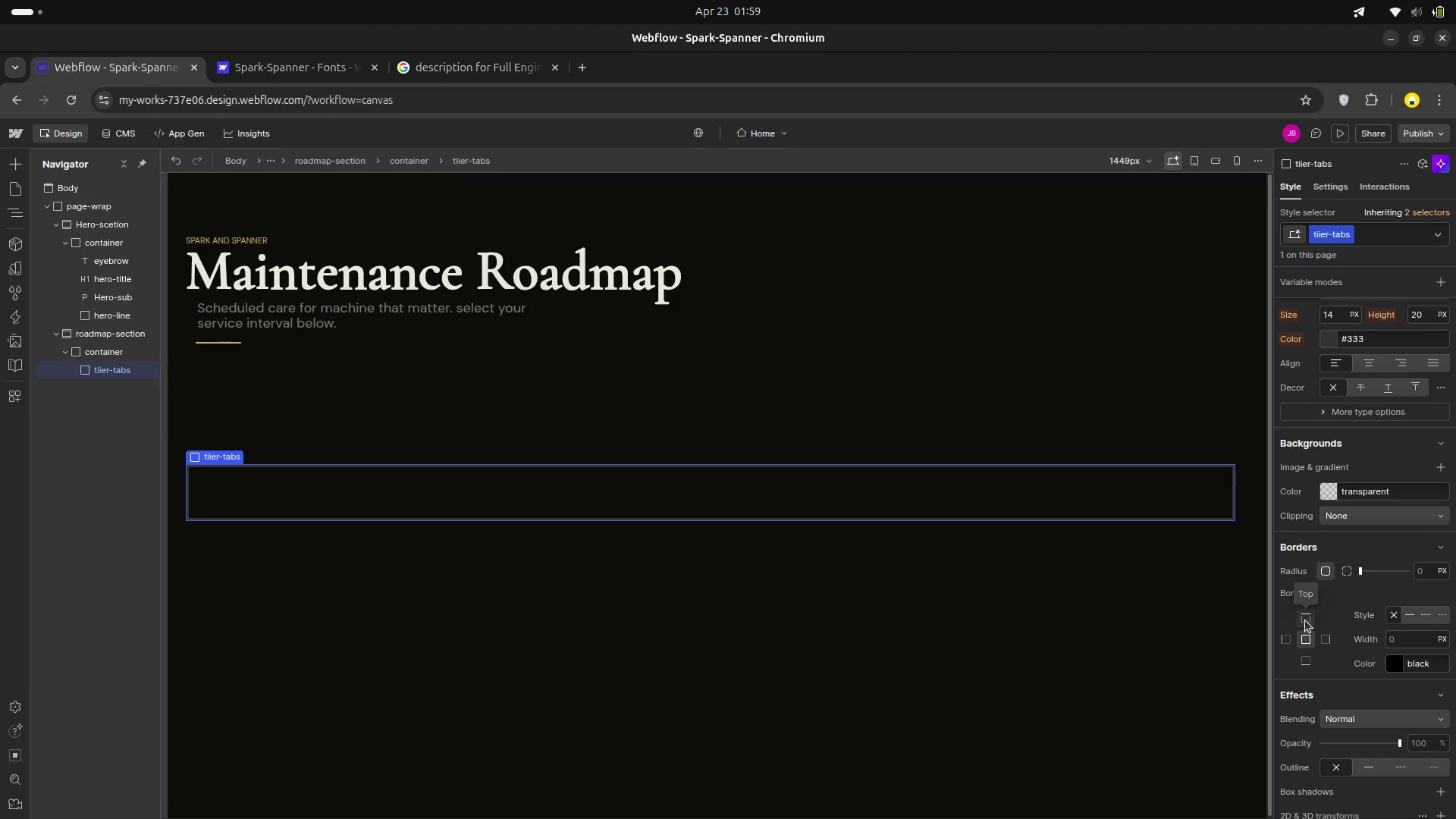 
left_click([1305, 620])
 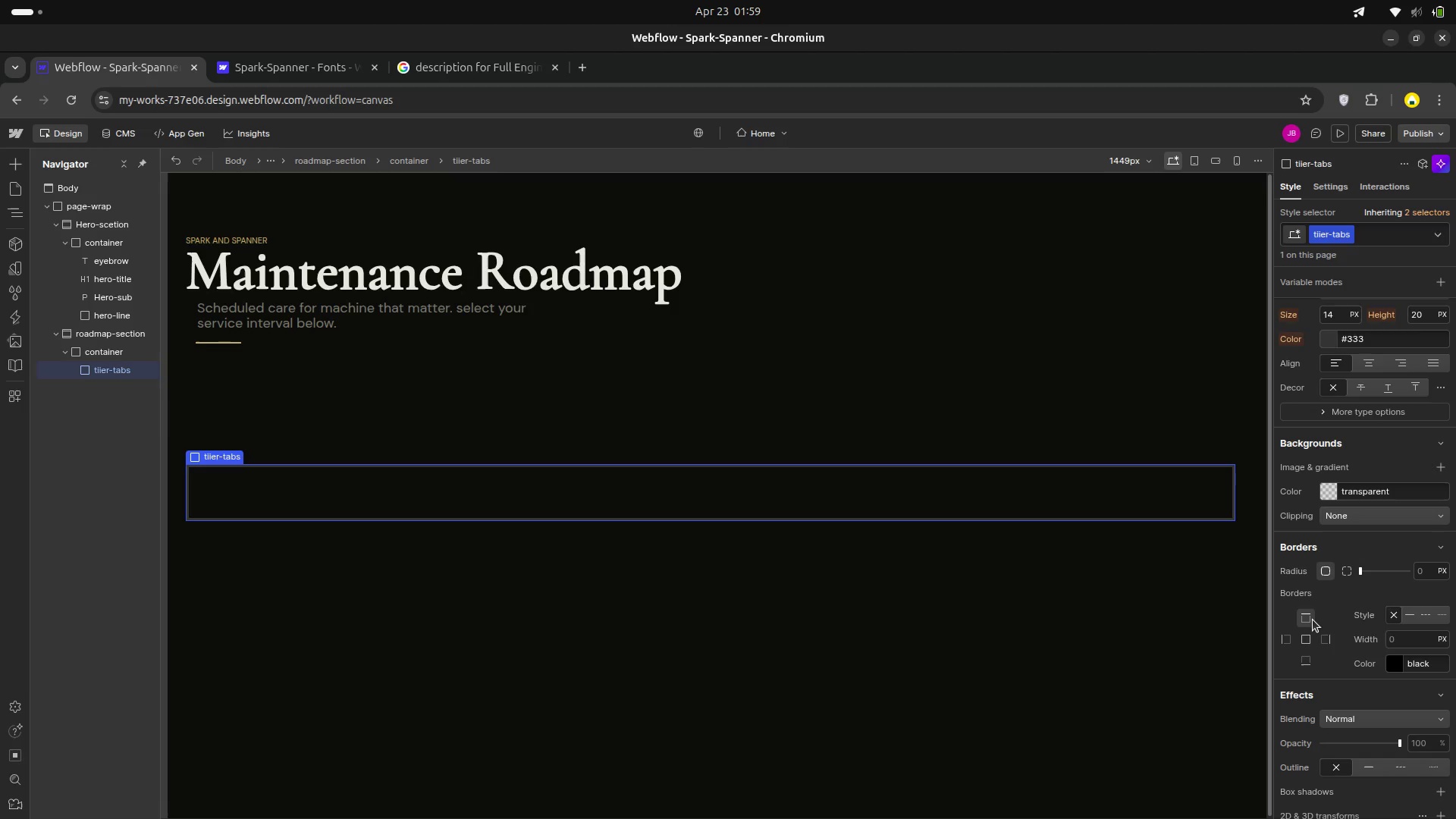 
left_click([1311, 620])
 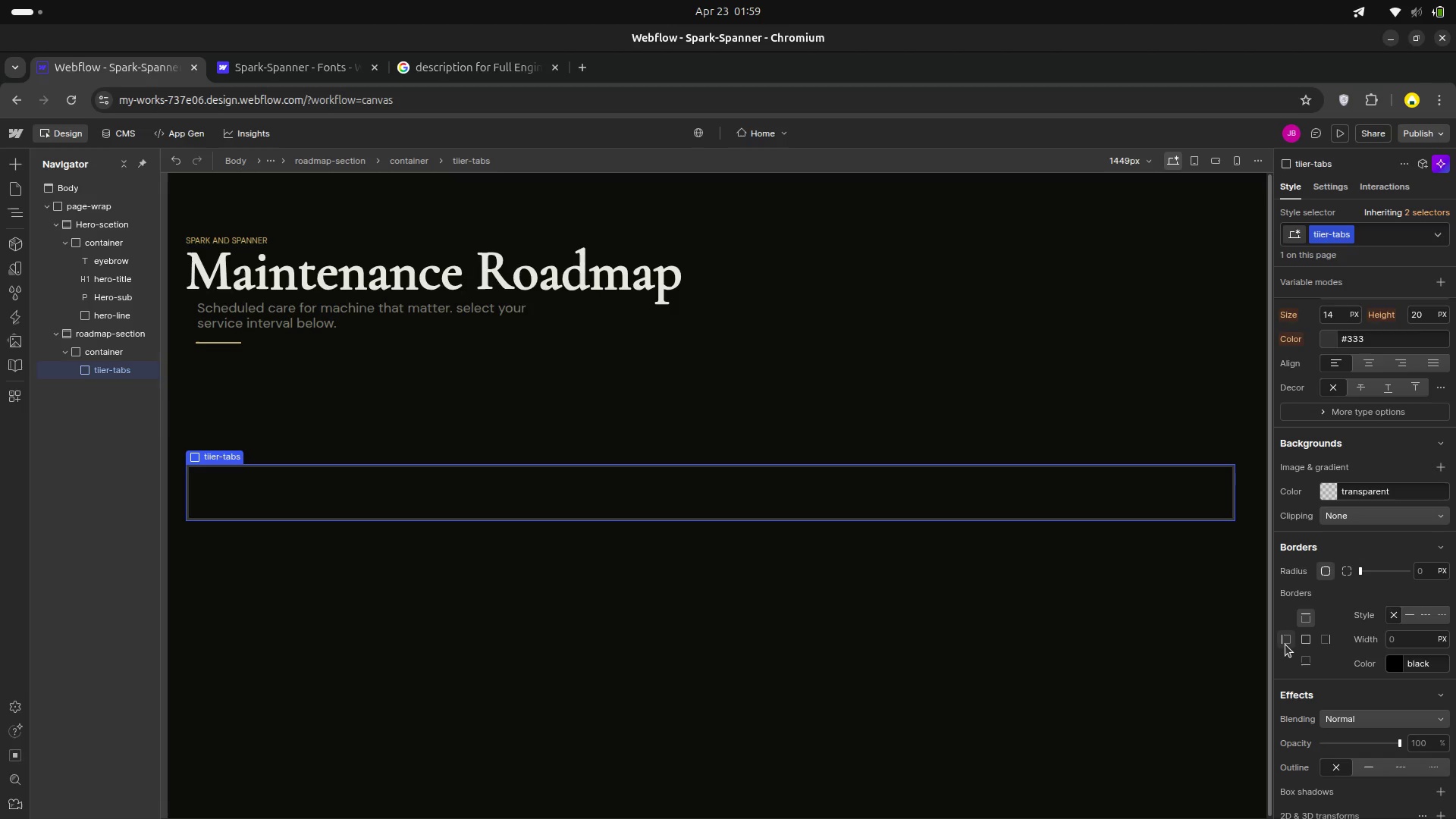 
left_click([1285, 644])
 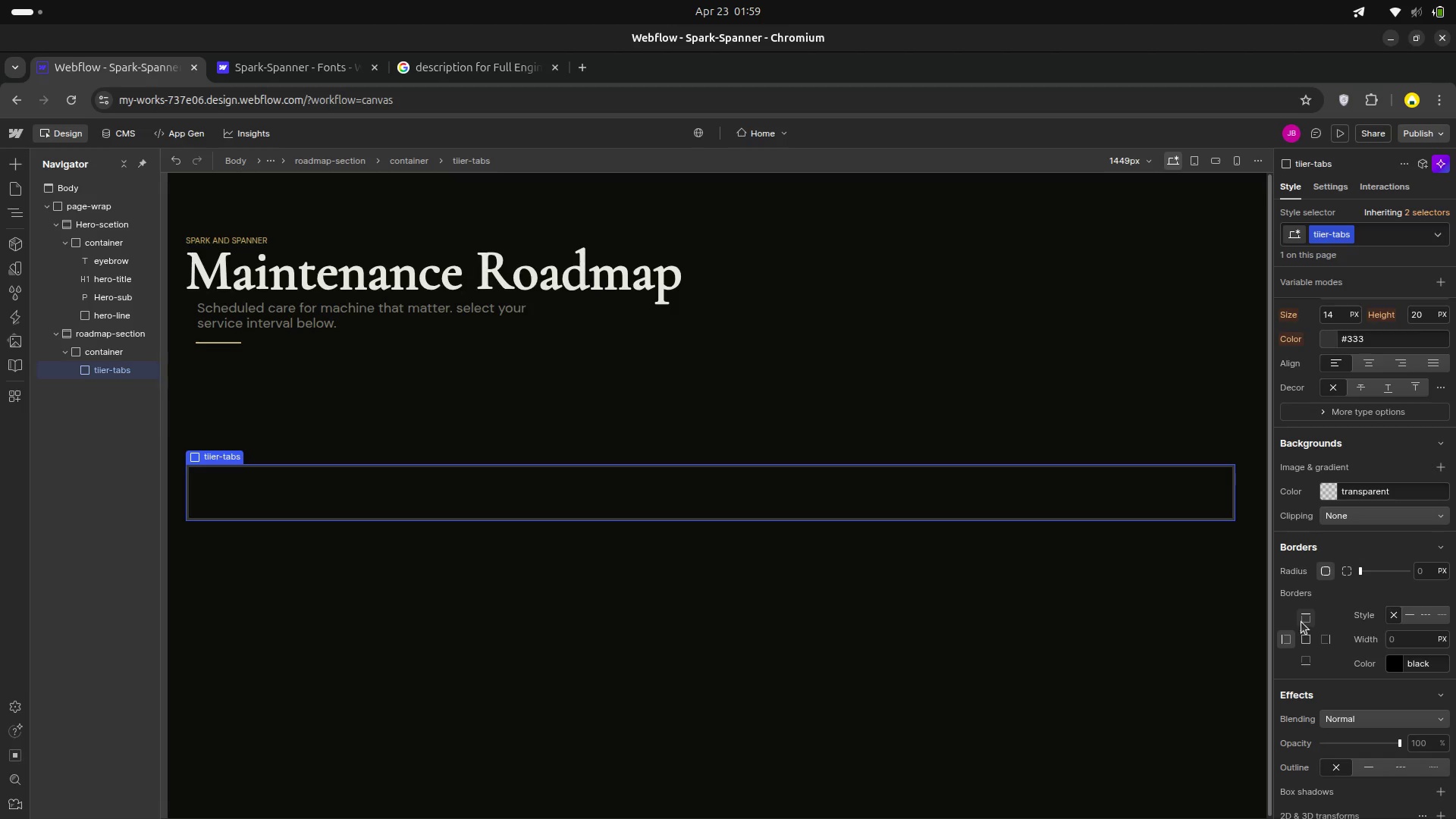 
left_click([1302, 621])
 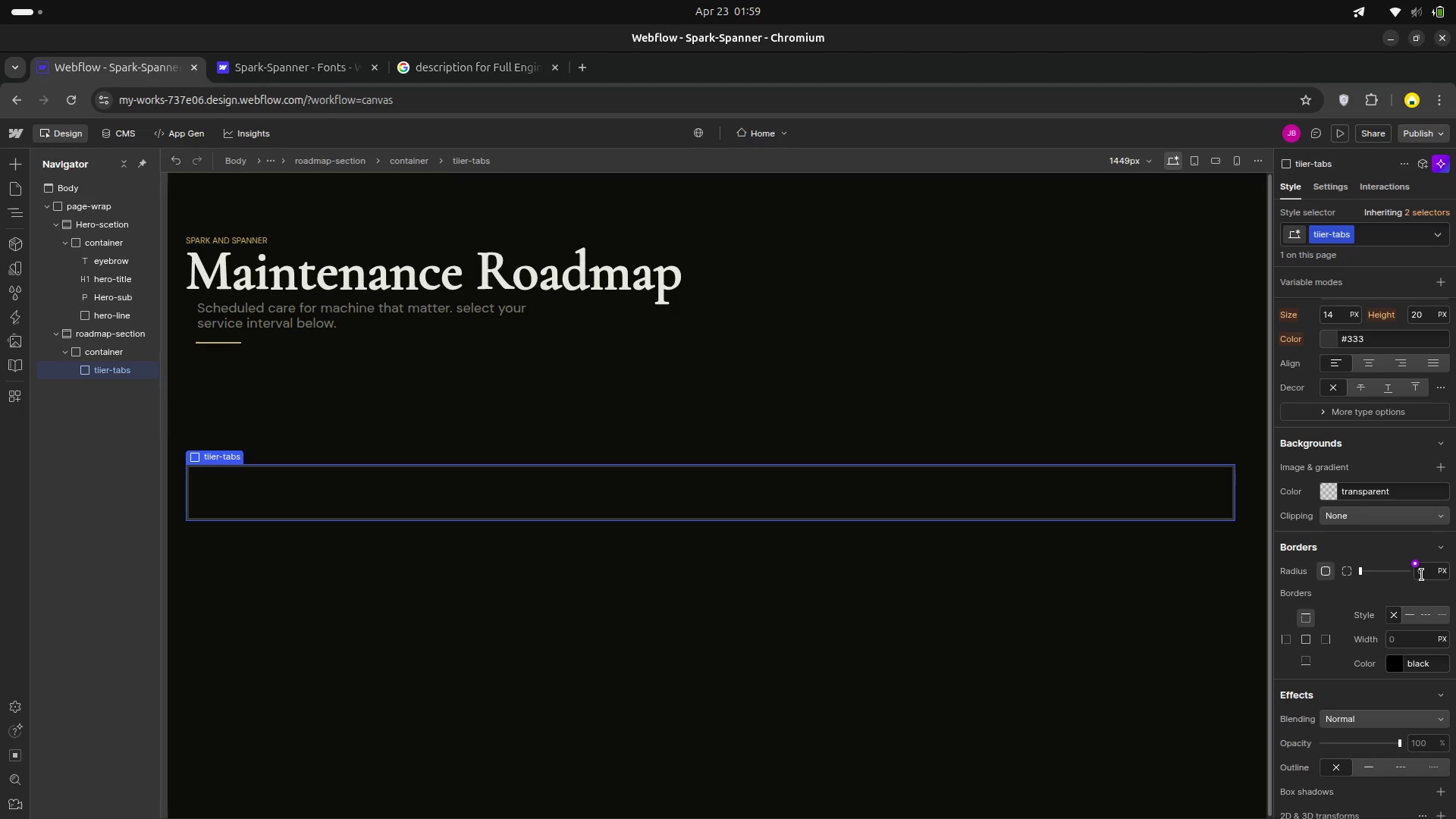 
left_click([1422, 575])
 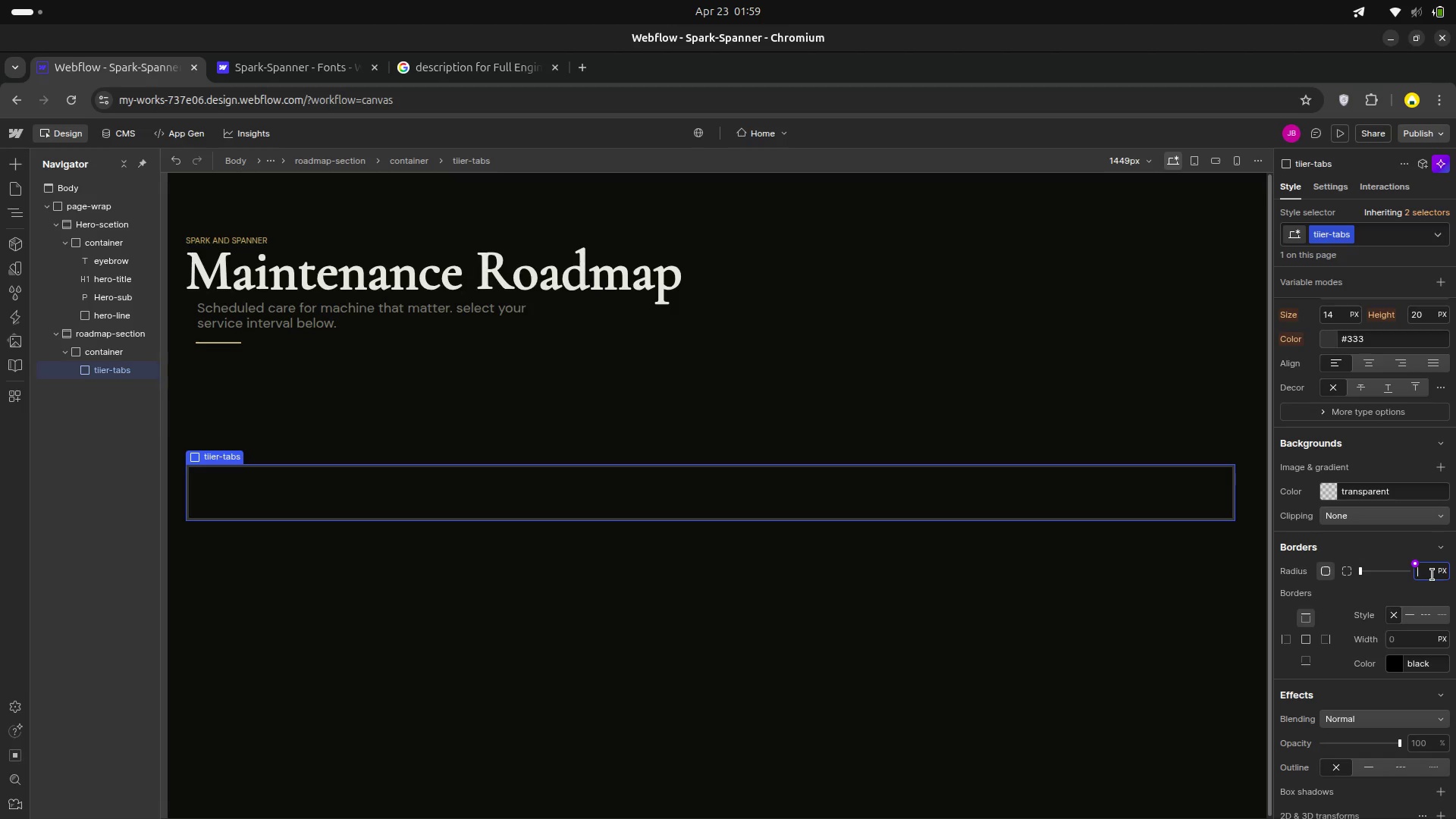 
type(1px)
key(Backspace)
key(Backspace)
 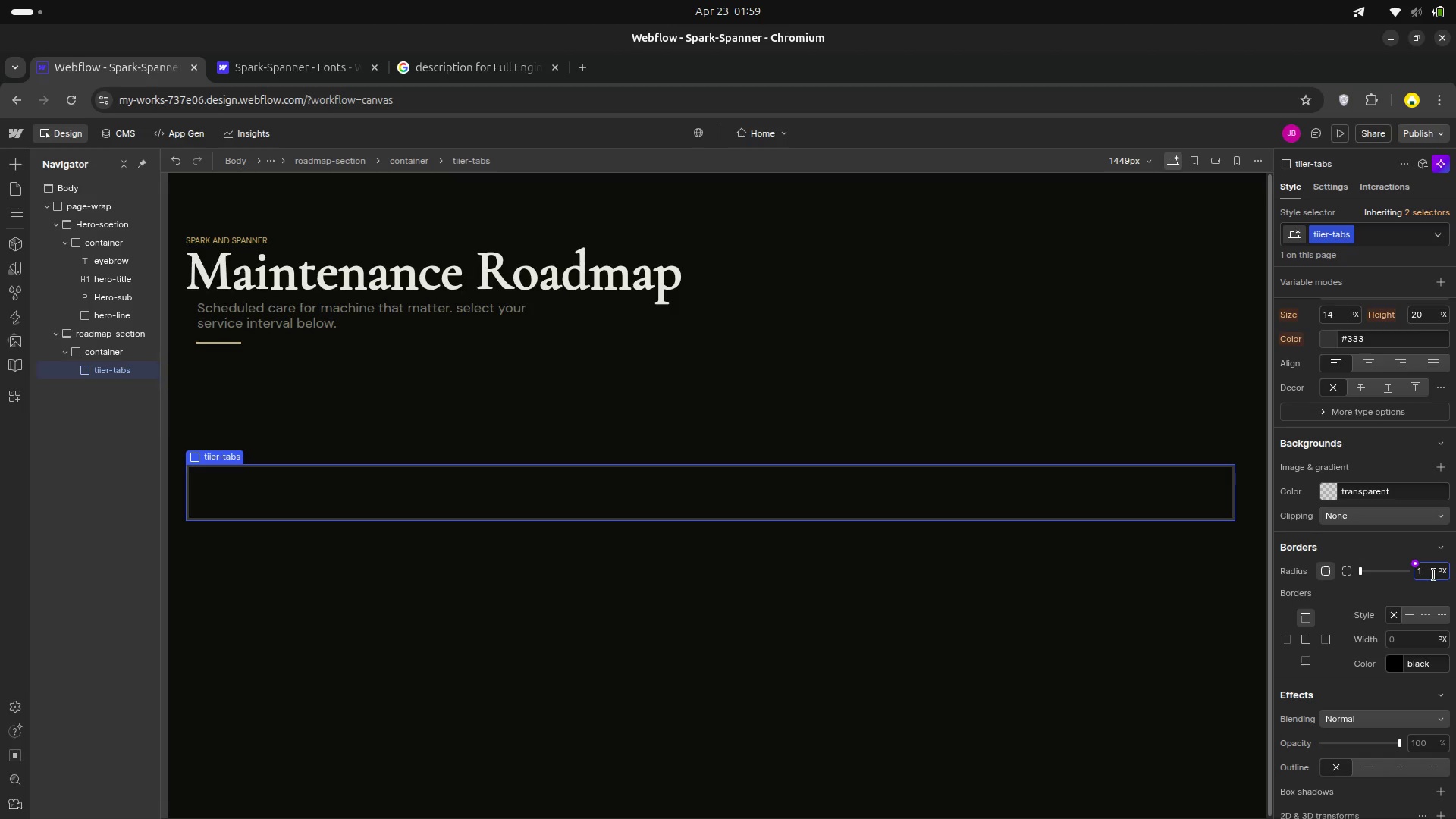 
key(Enter)
 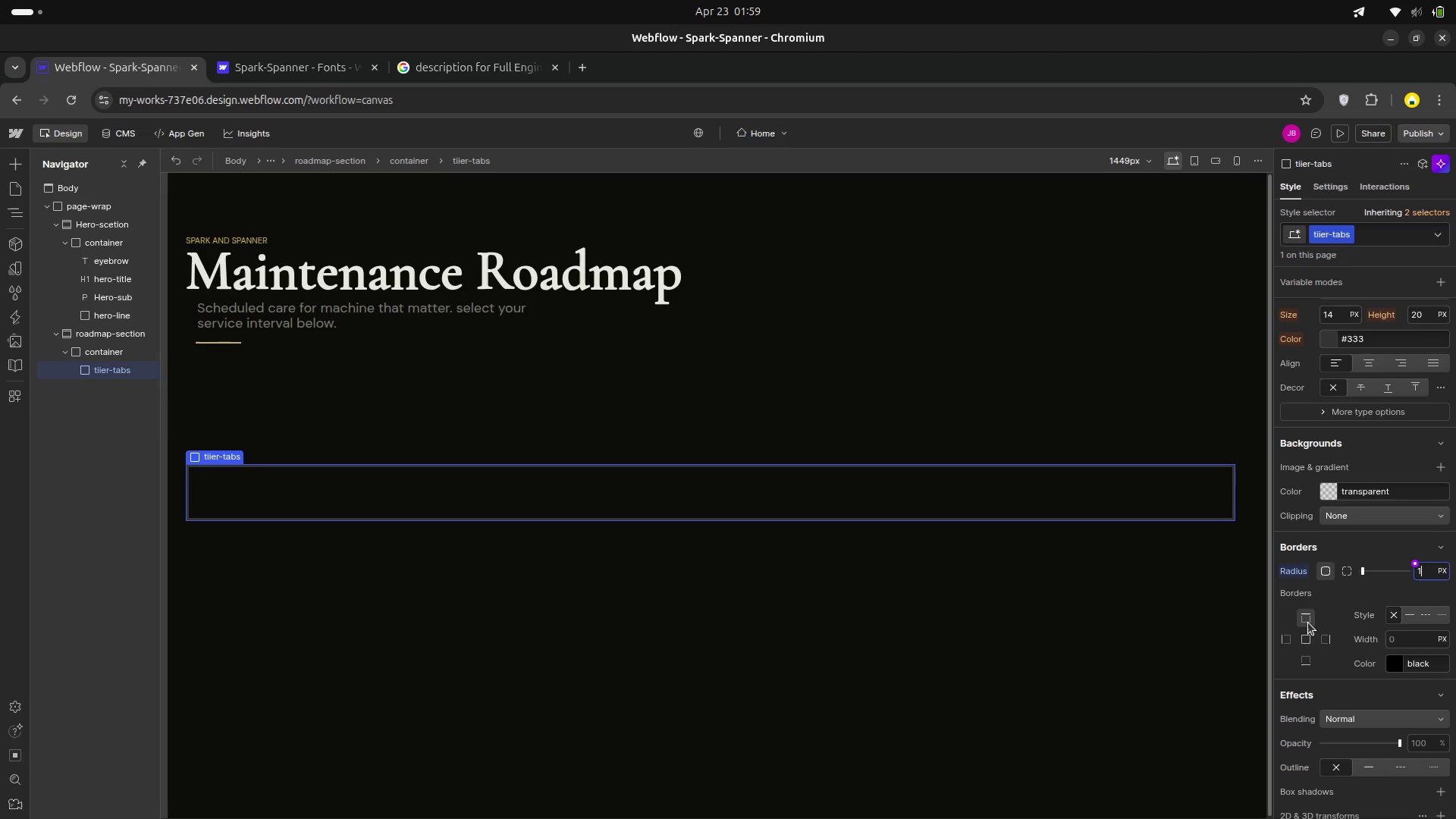 
left_click([1323, 641])
 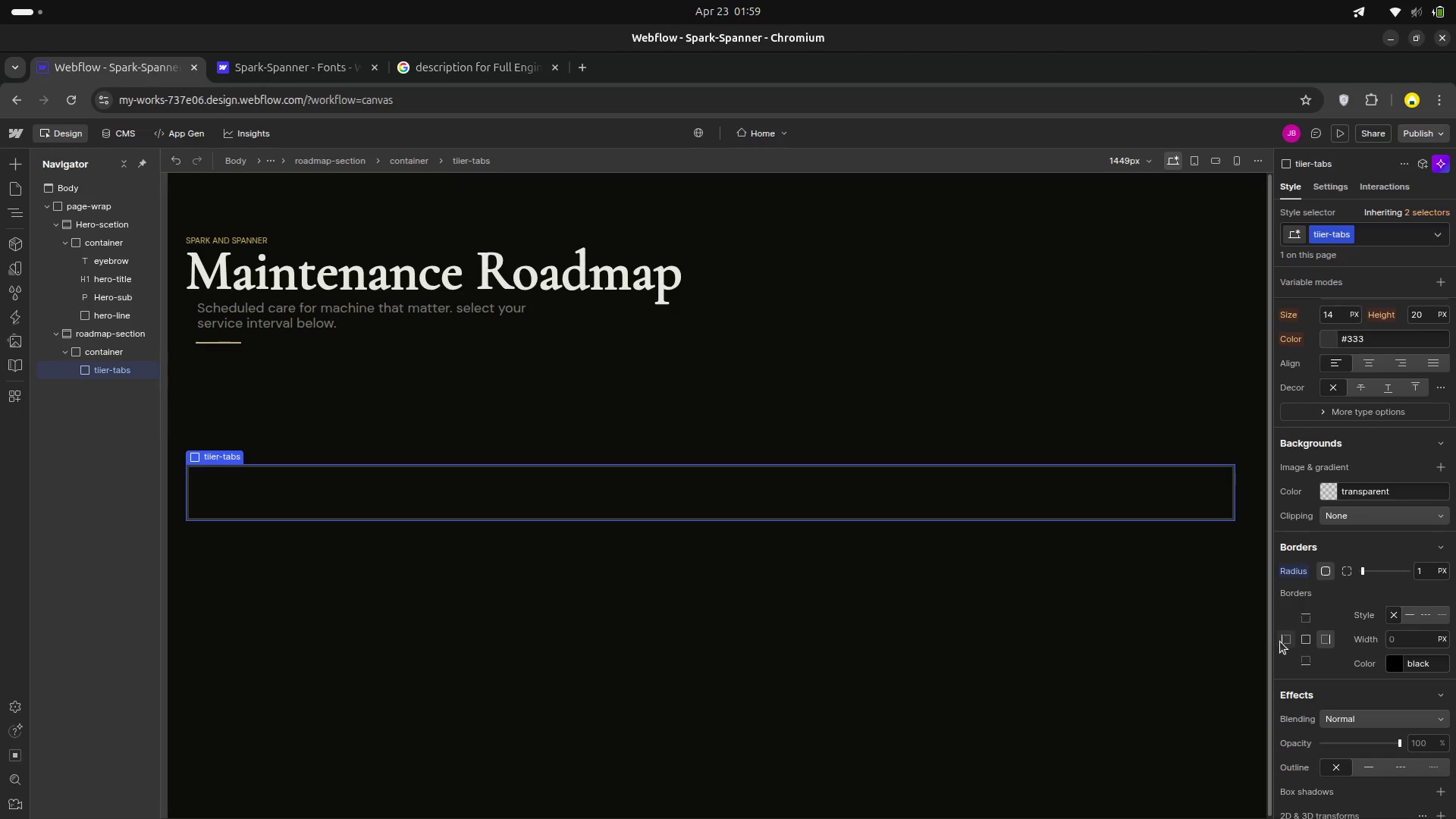 
left_click([1287, 638])
 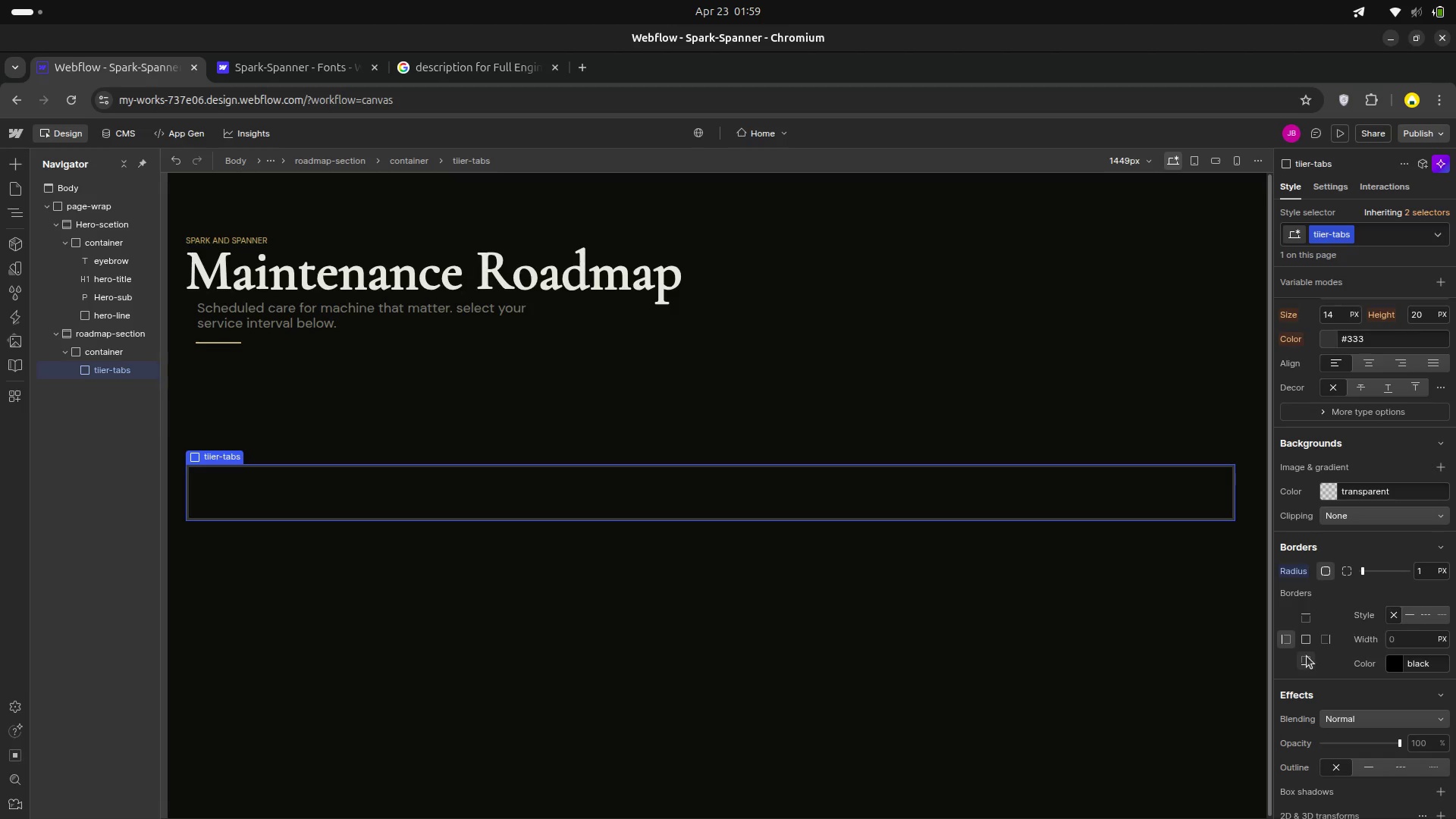 
left_click([1307, 656])
 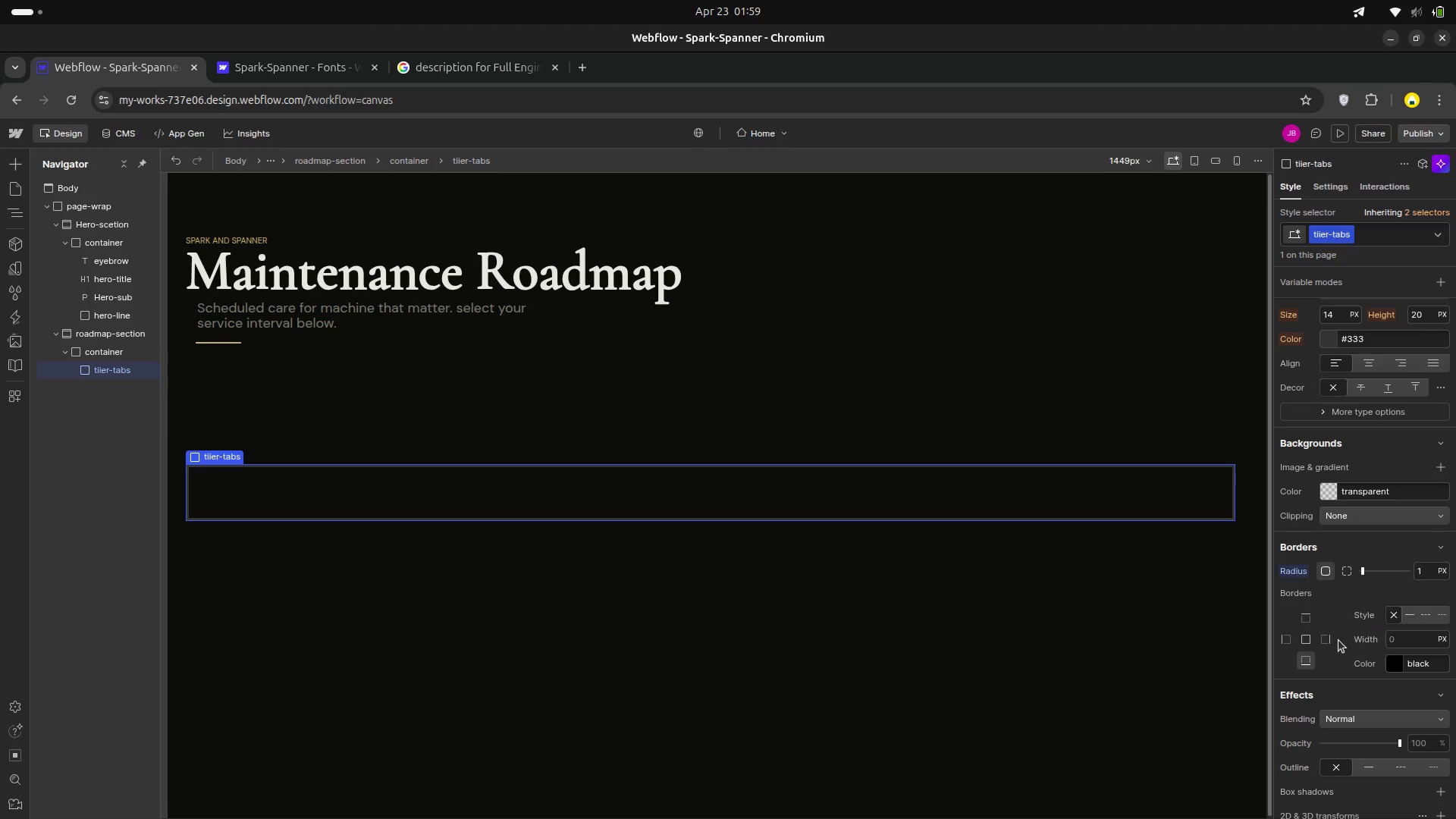 
left_click([1305, 617])
 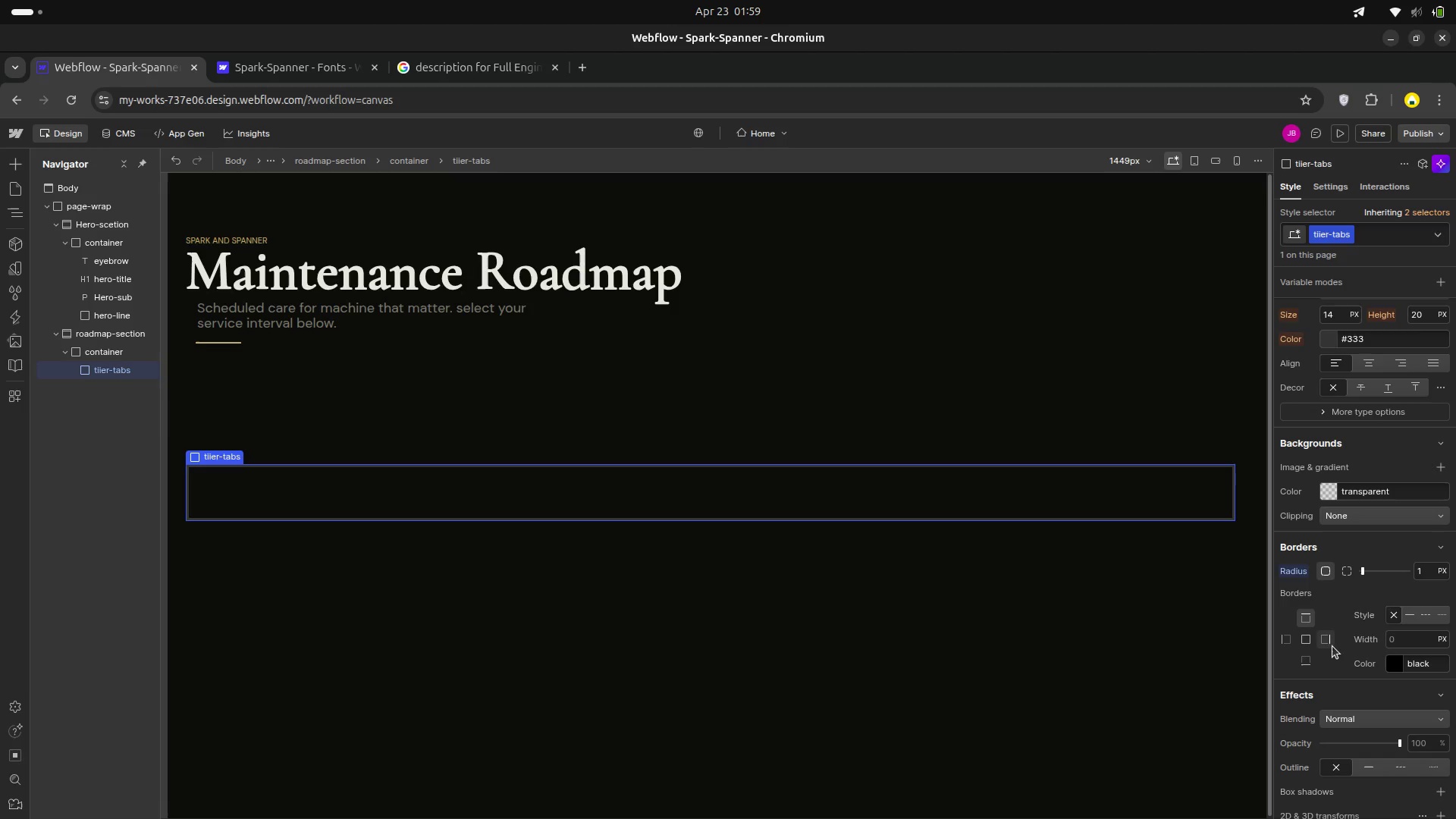 
wait(7.28)
 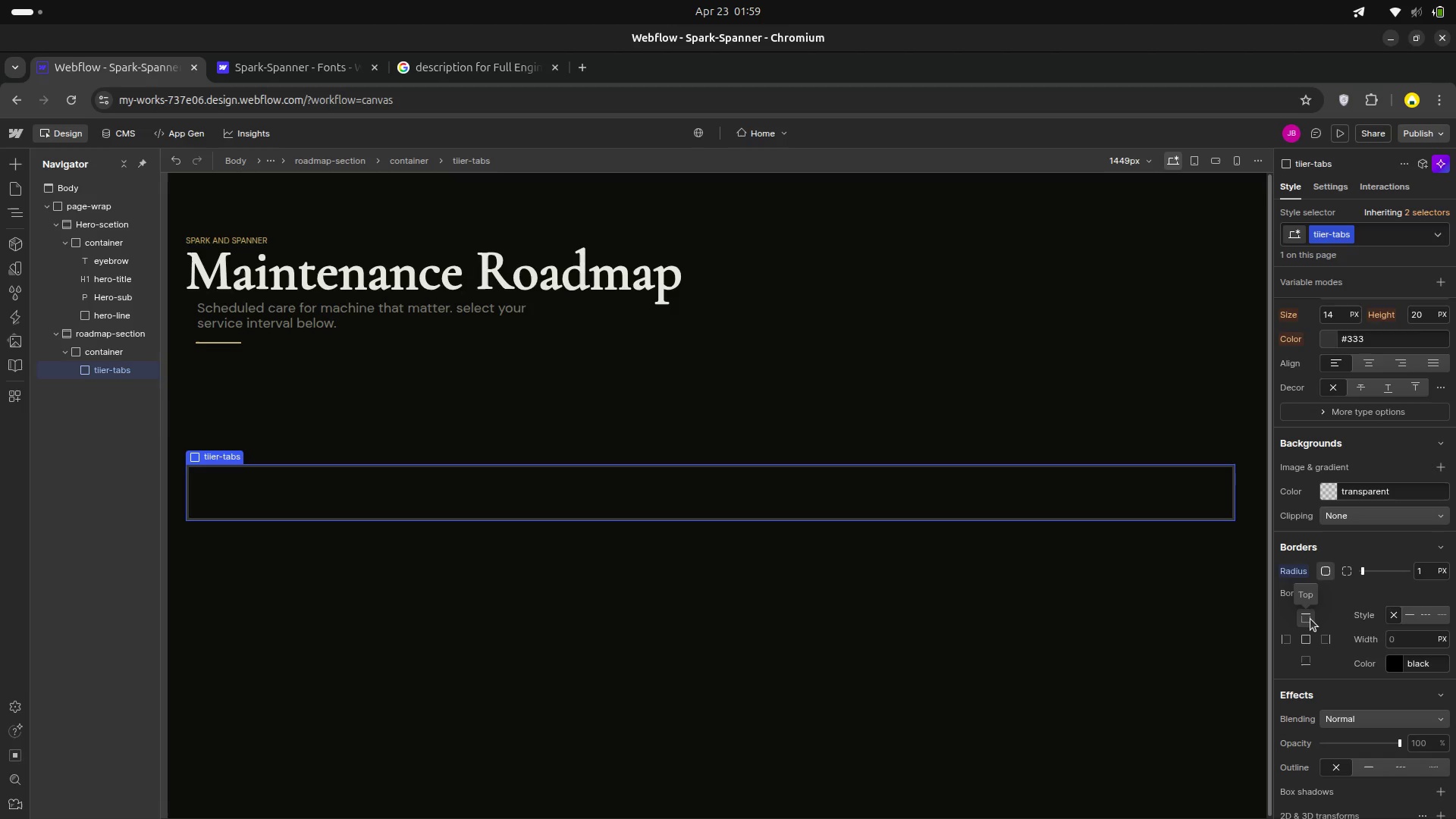 
left_click([1395, 612])
 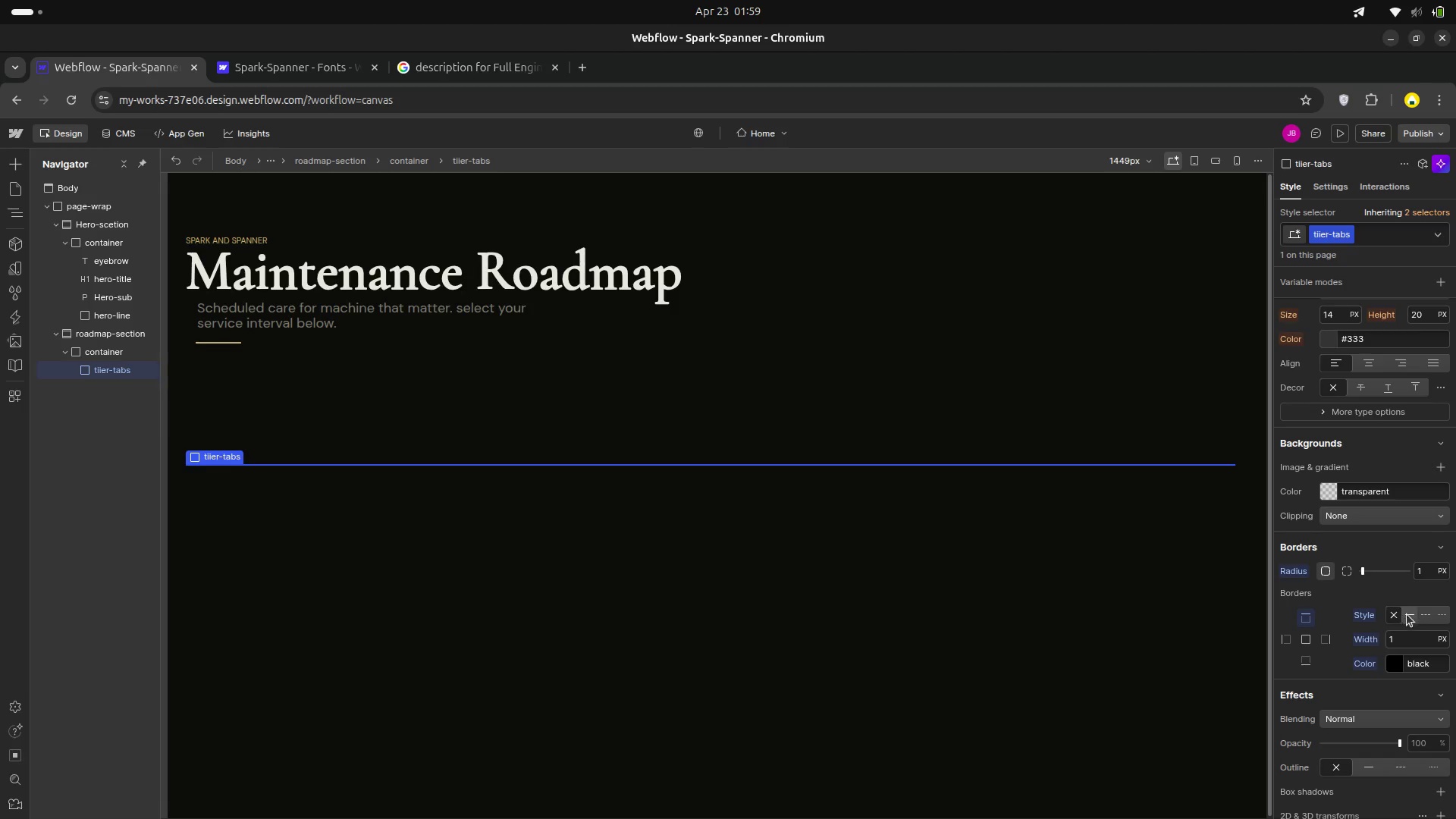 
left_click([1408, 615])
 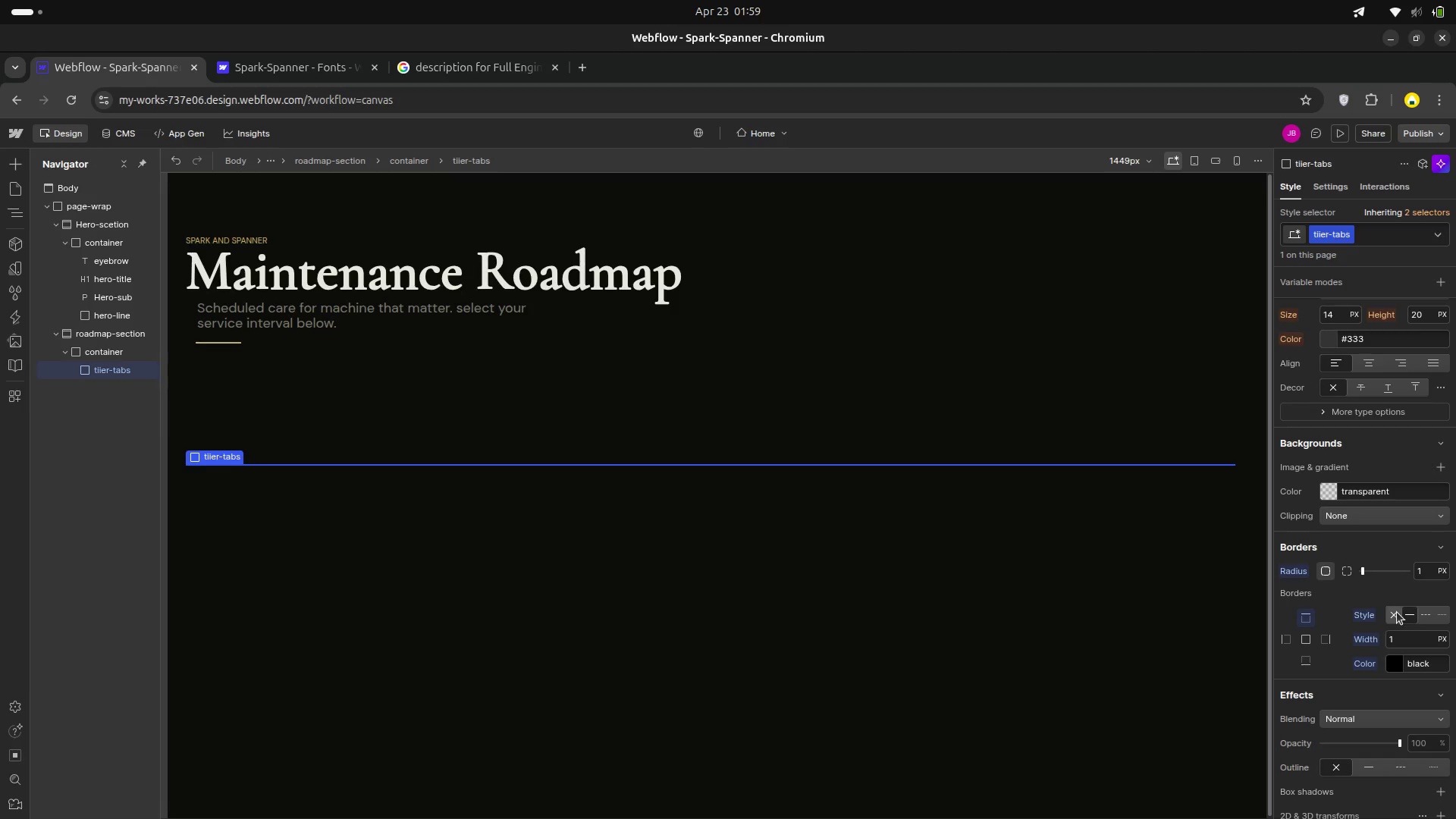 
left_click([1397, 616])
 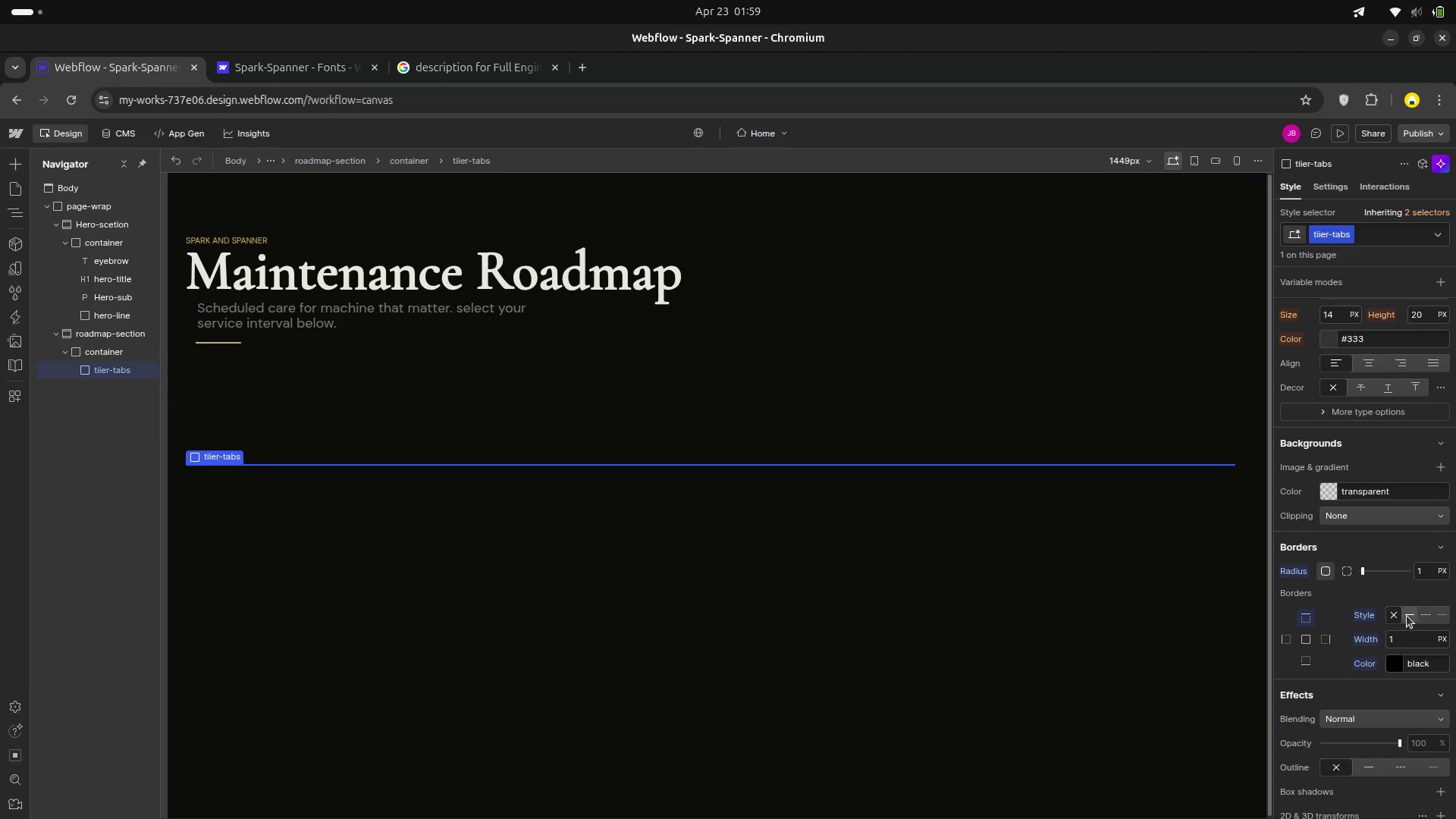 
left_click([1408, 613])
 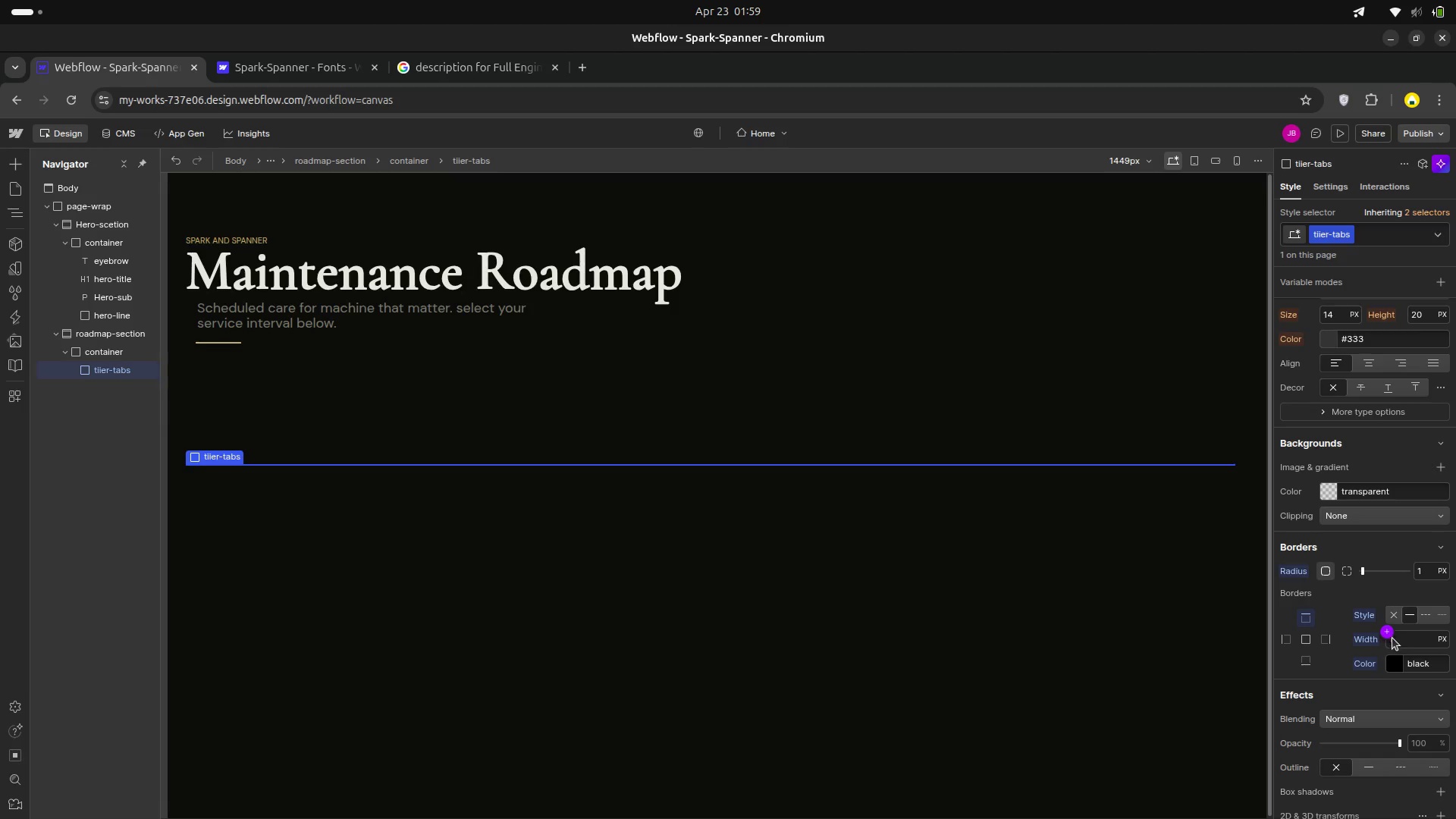 
wait(10.9)
 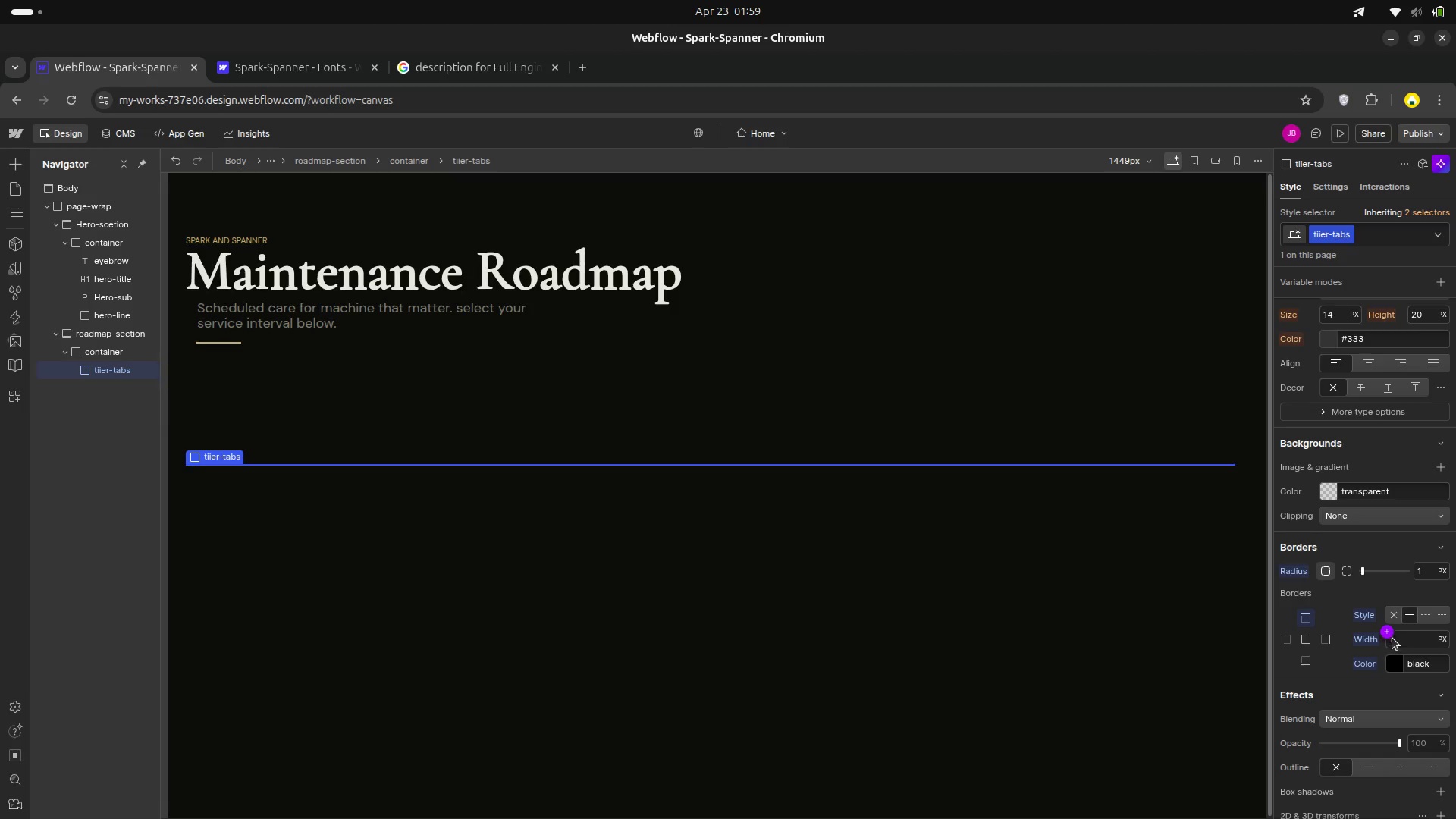 
left_click([1394, 664])
 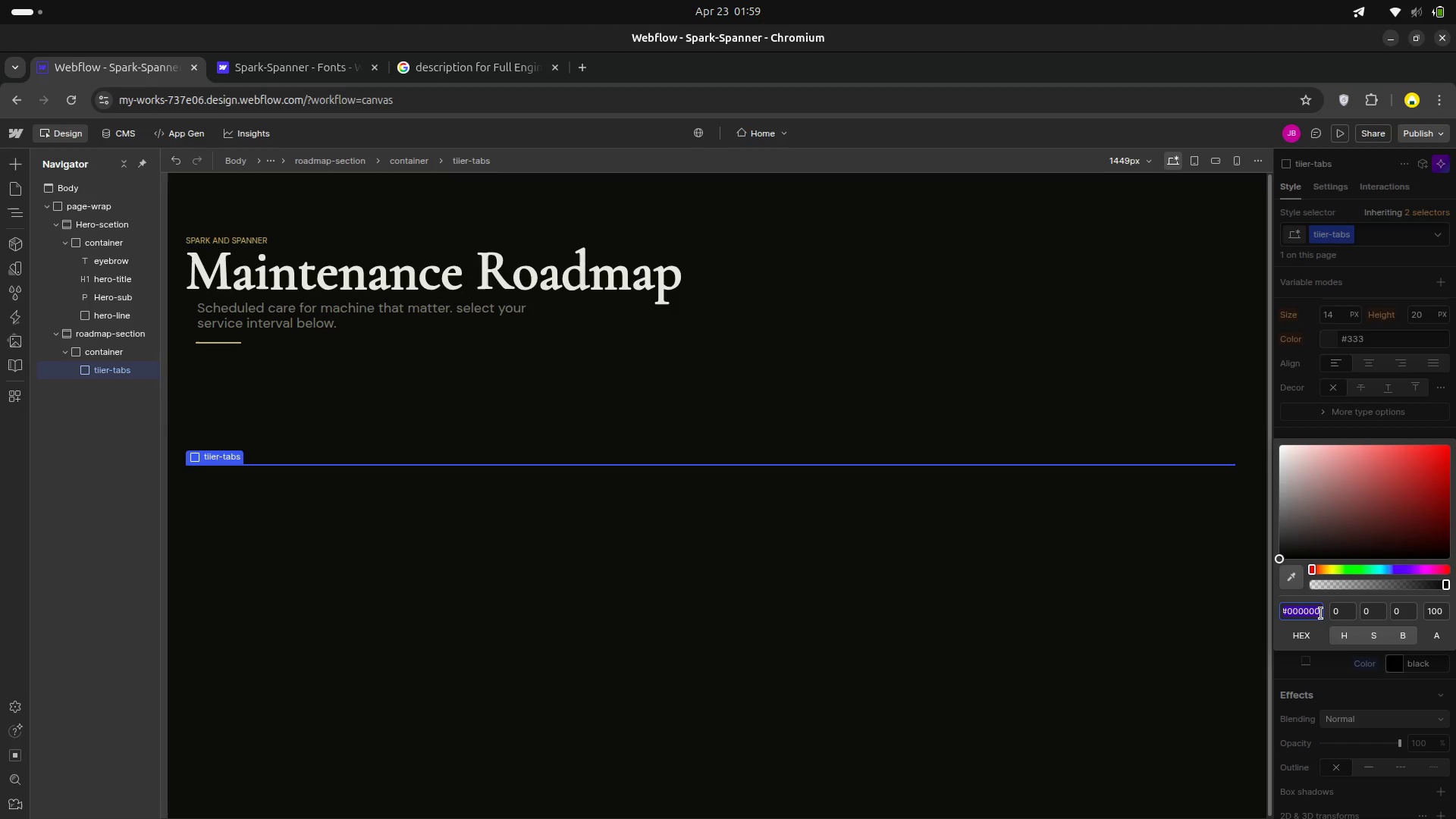 
left_click([1320, 613])
 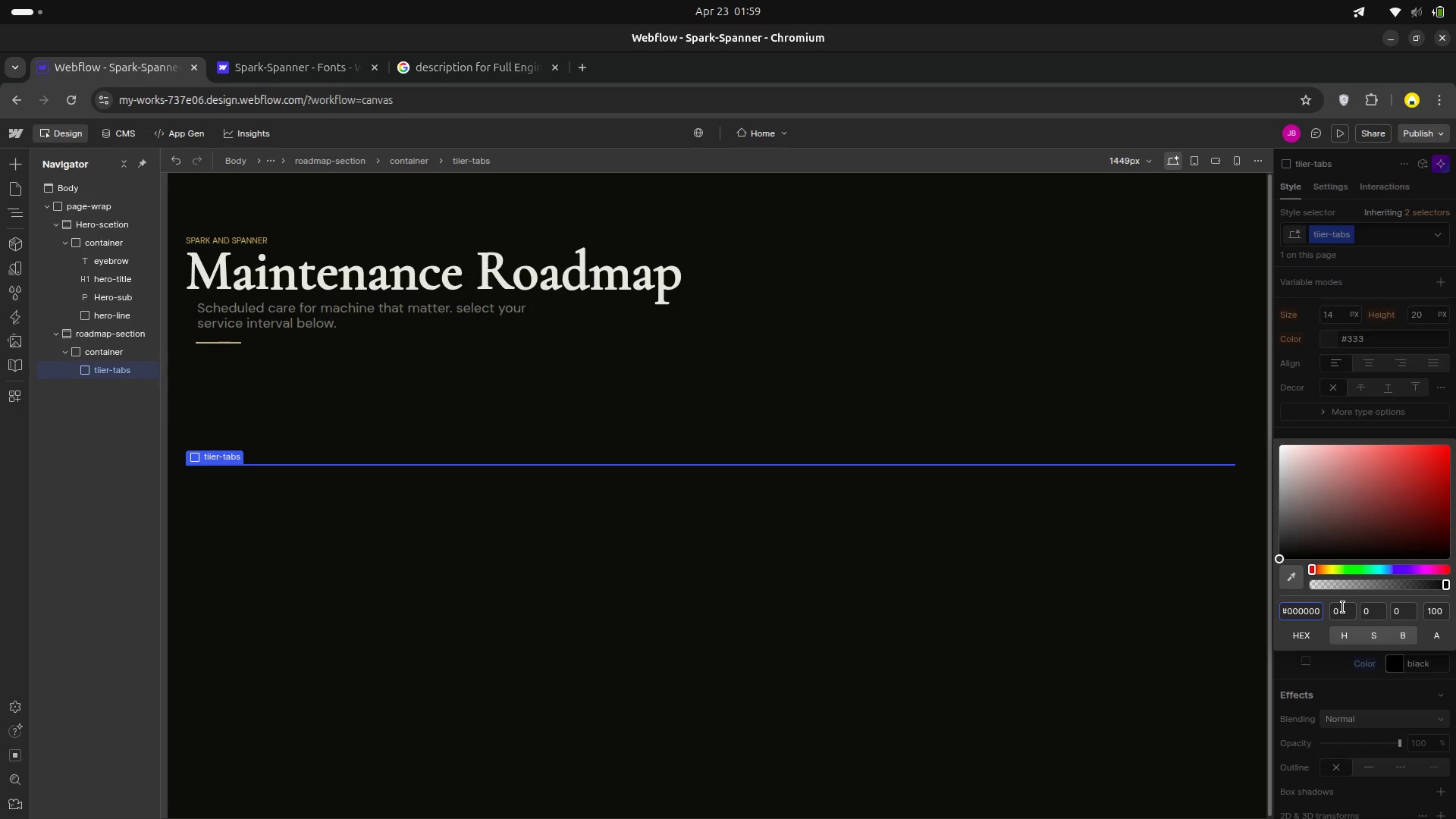 
key(Backspace)
 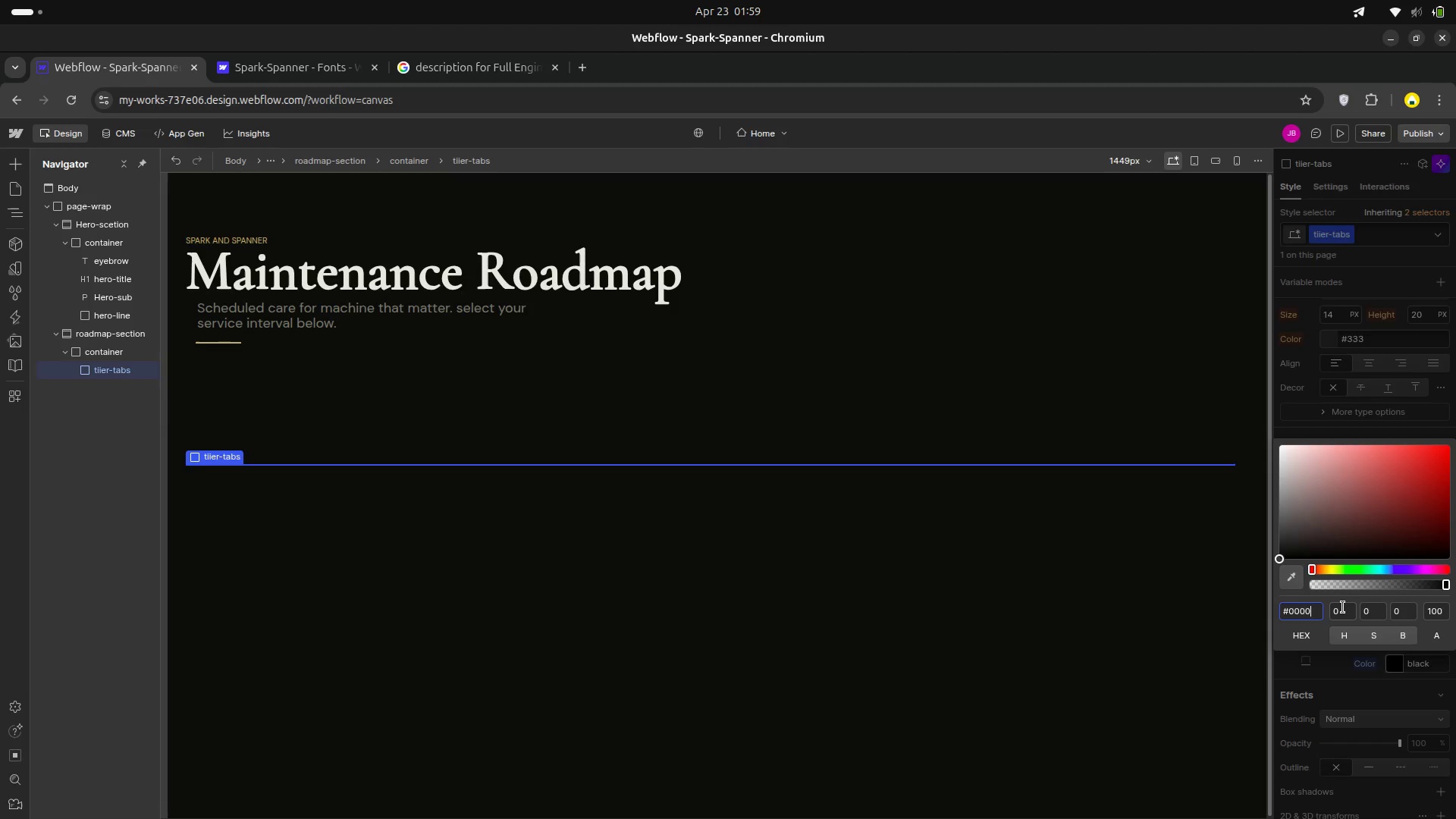 
key(Backspace)
 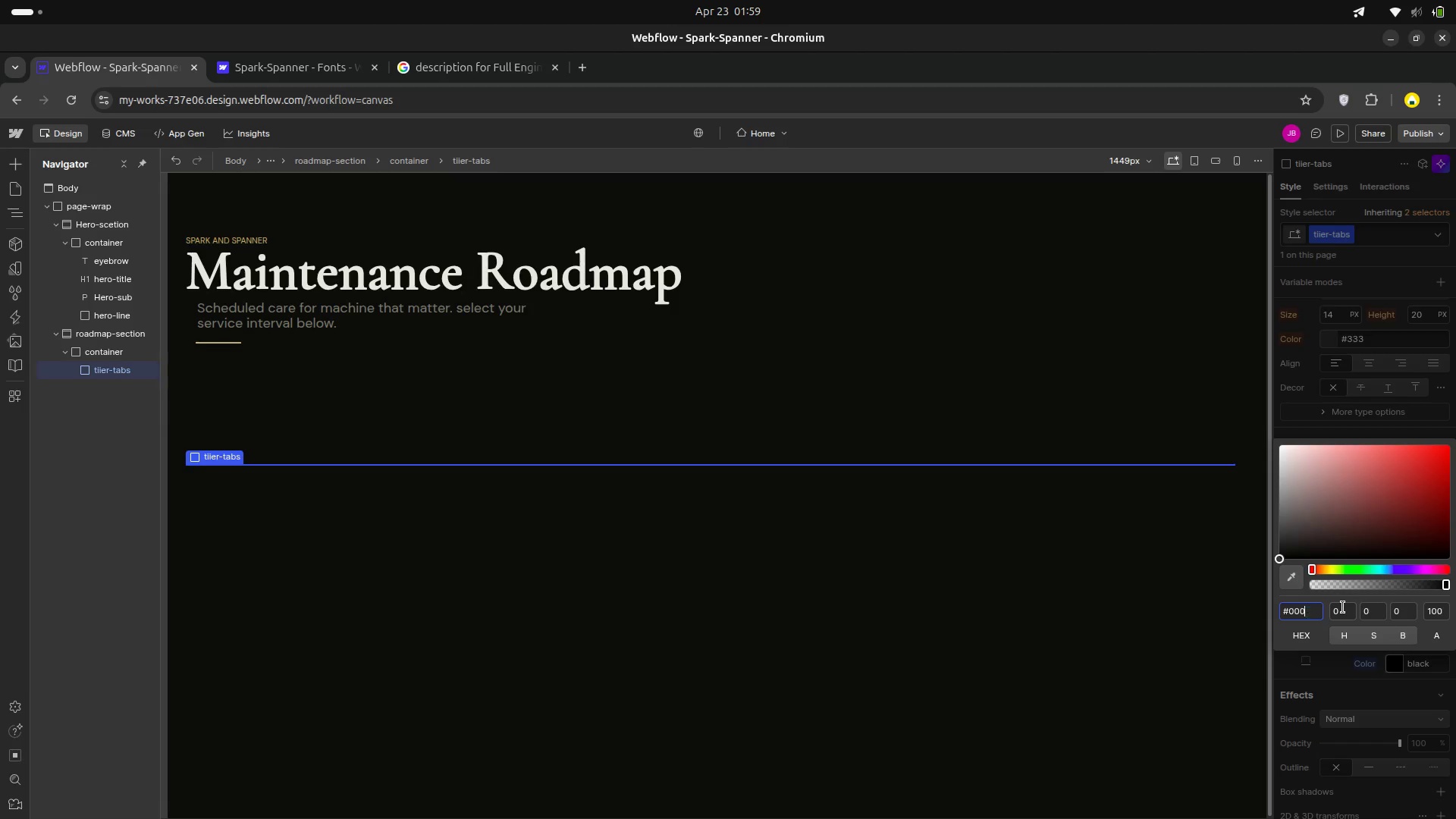 
key(Backspace)
 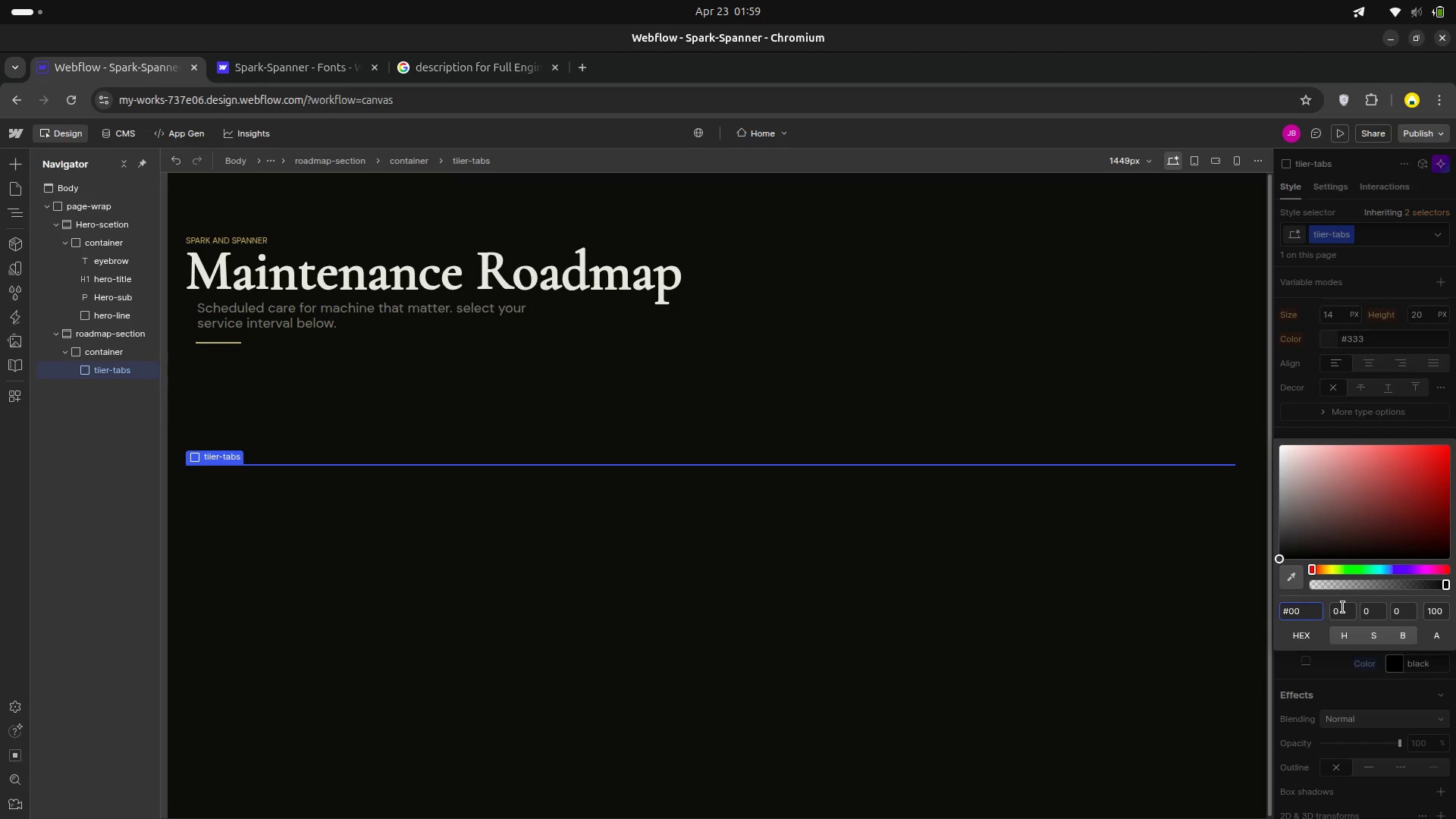 
key(Backspace)
 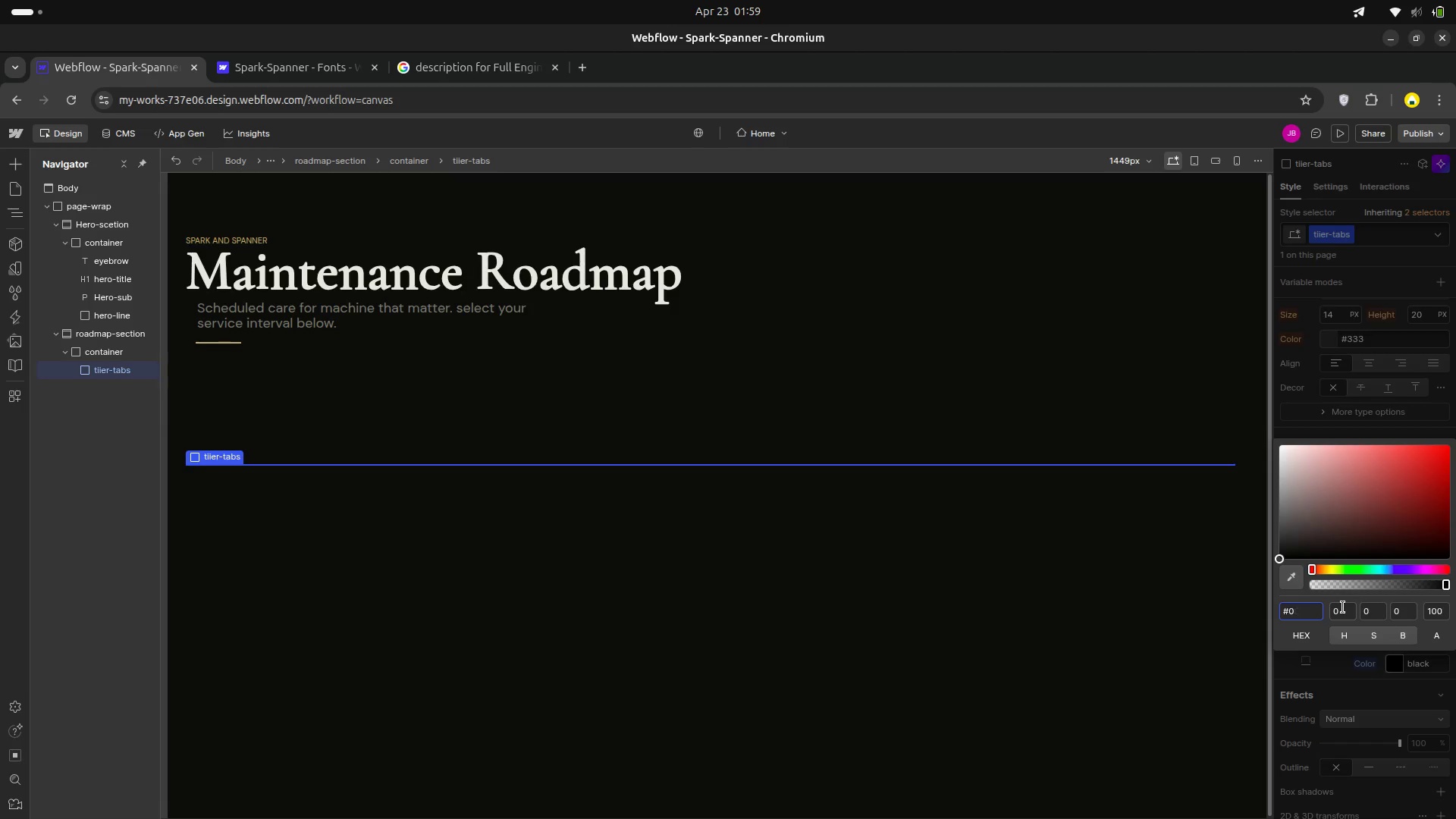 
key(Backspace)
 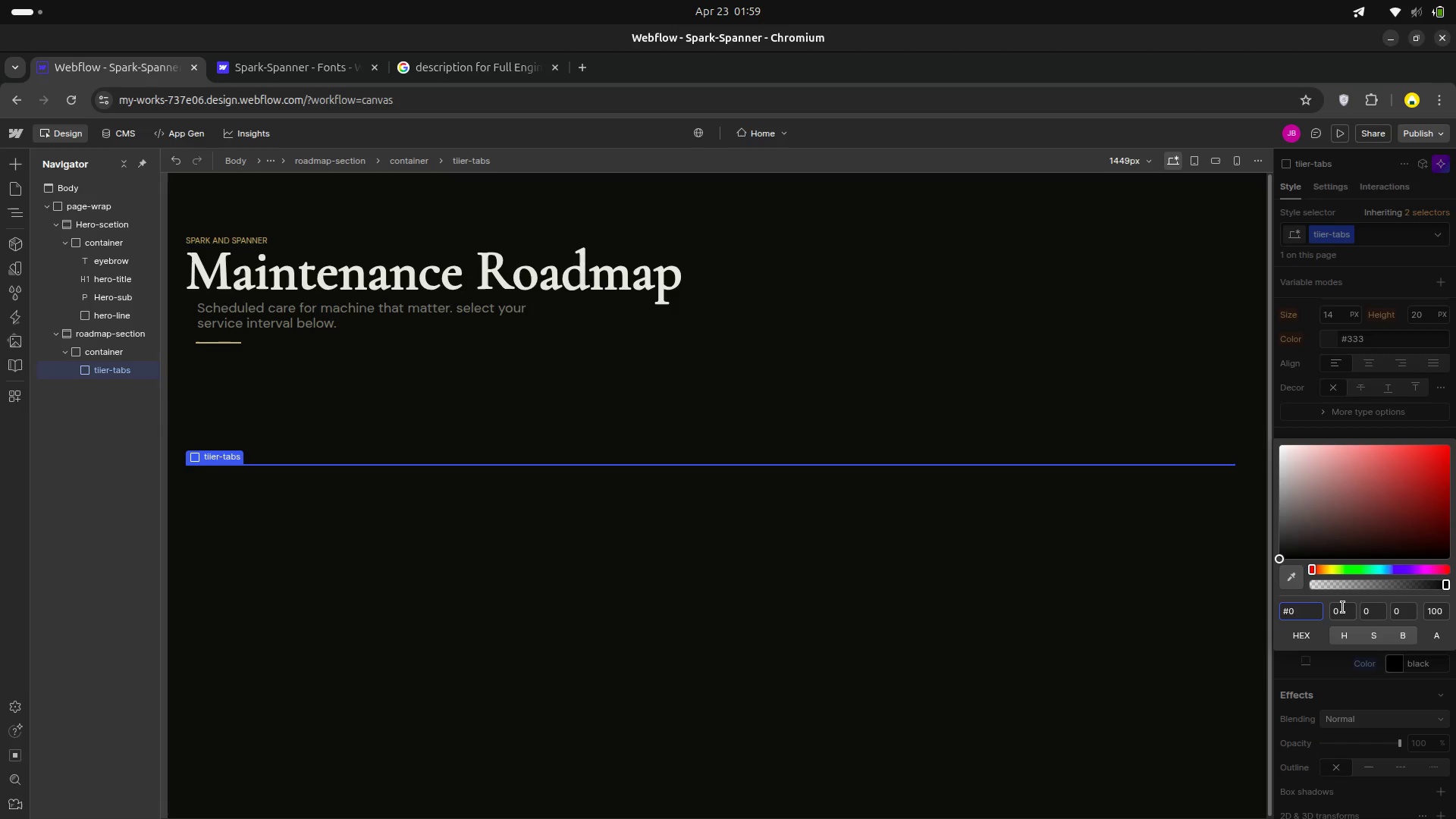 
key(Backspace)
 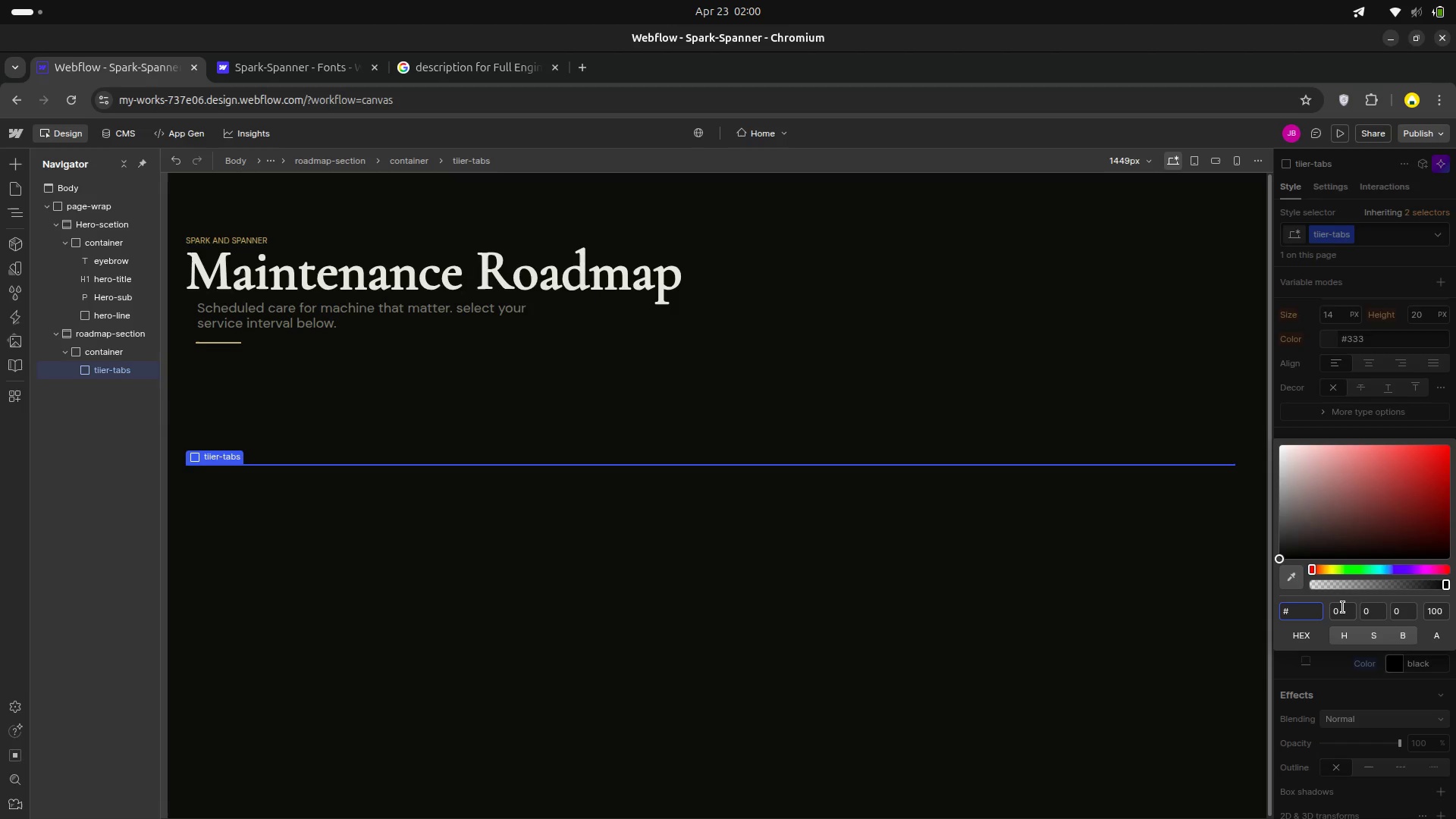 
type(252520)
 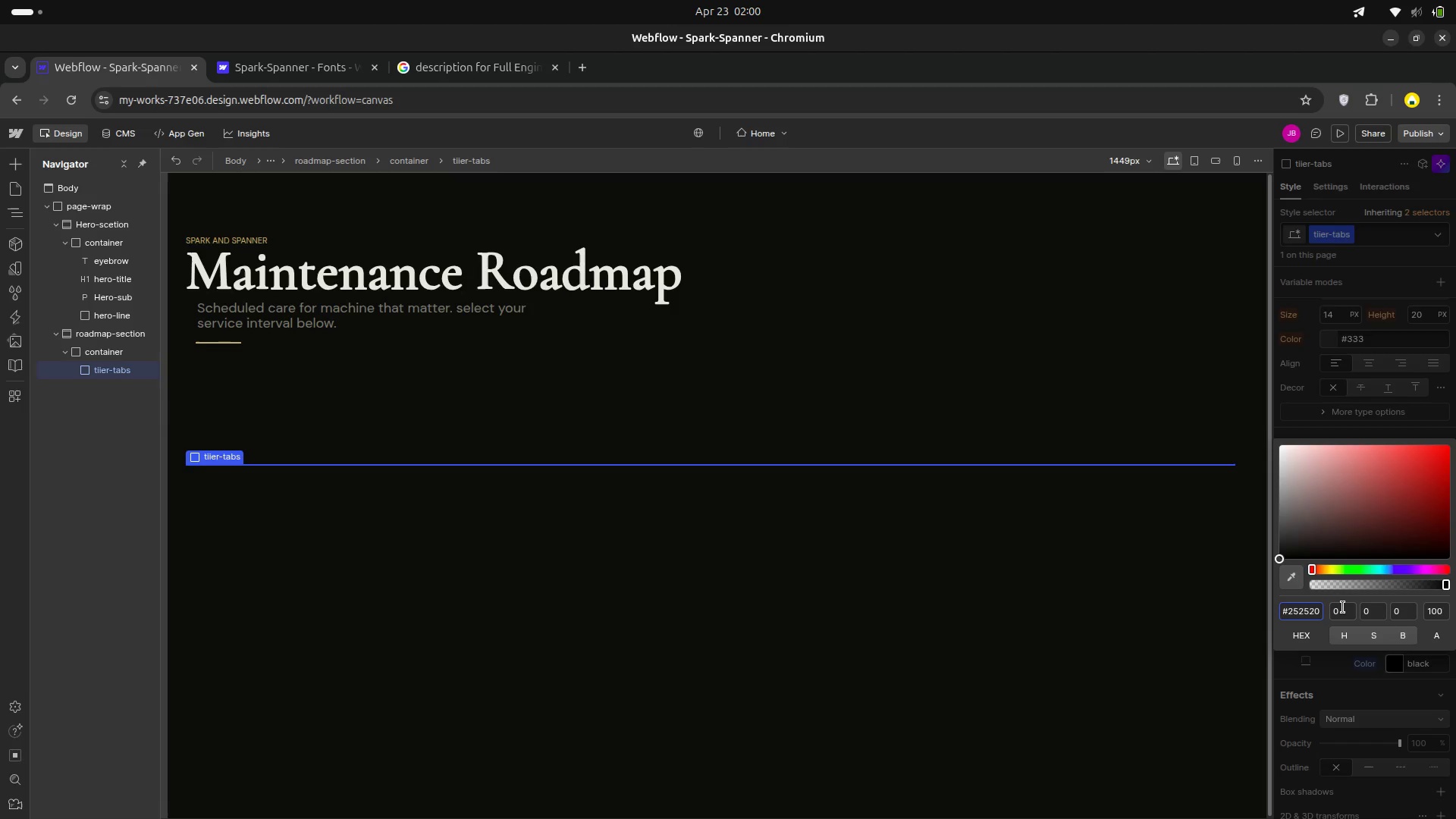 
key(Enter)
 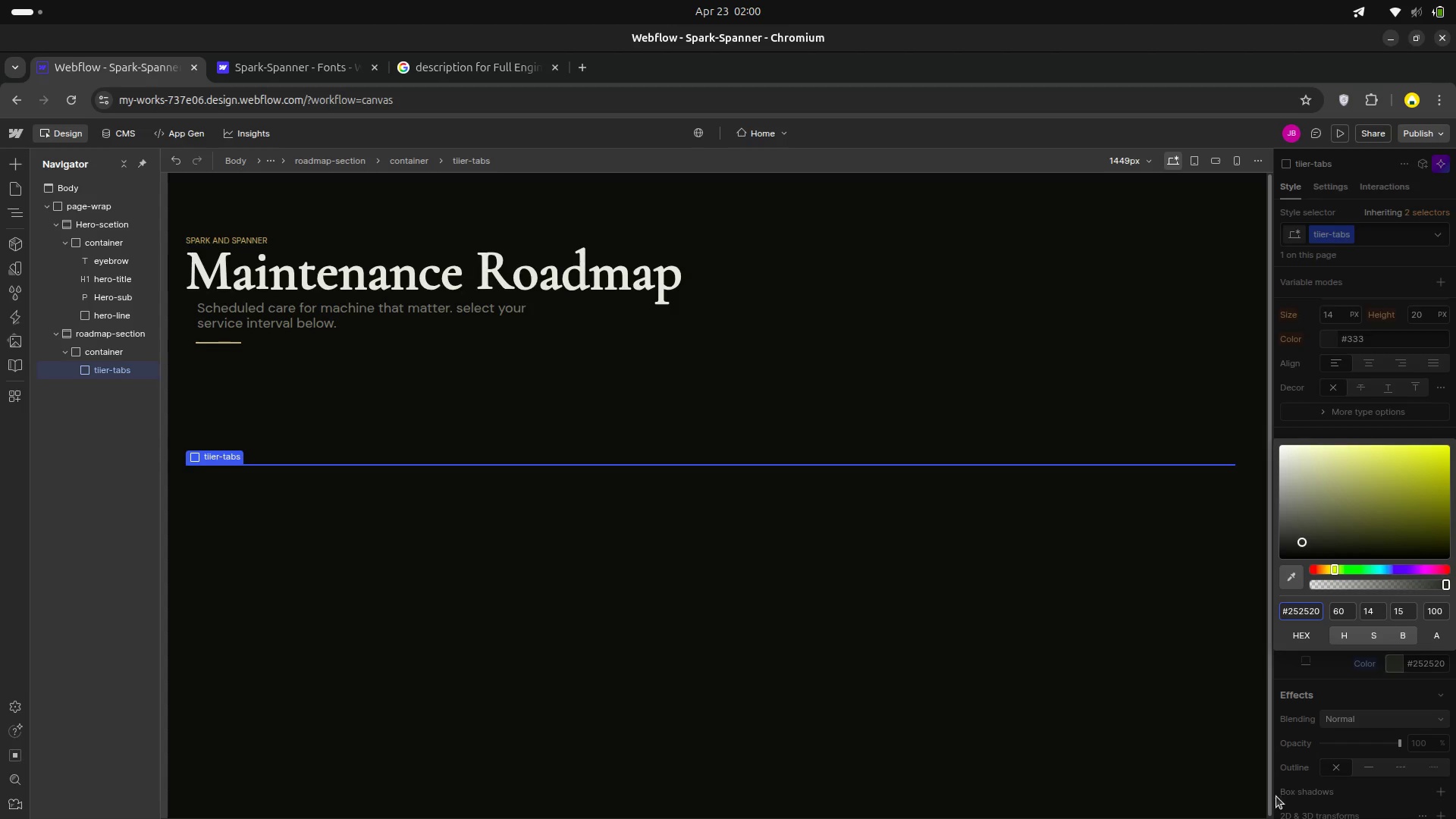 
key(Enter)
 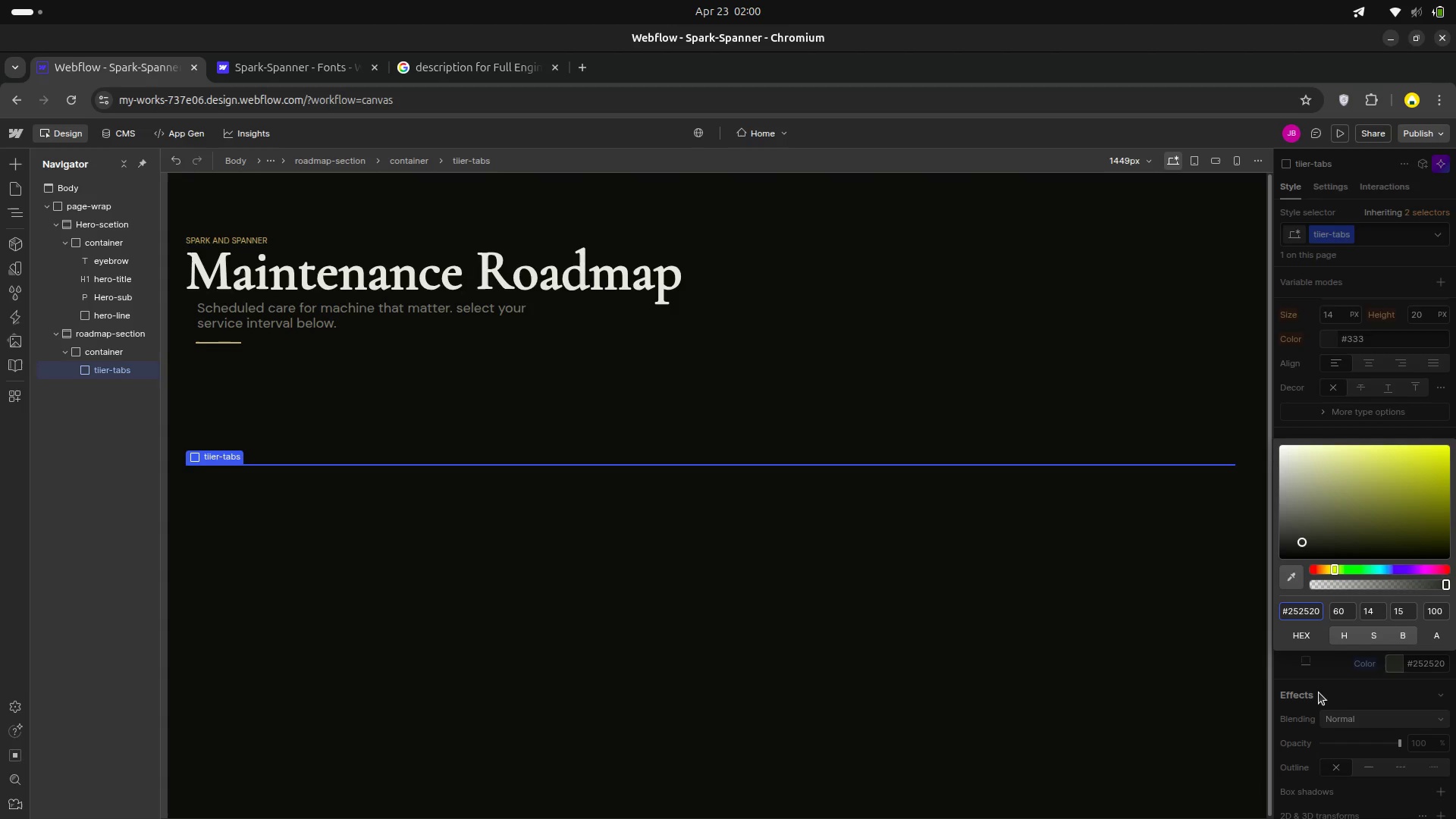 
left_click([1319, 692])
 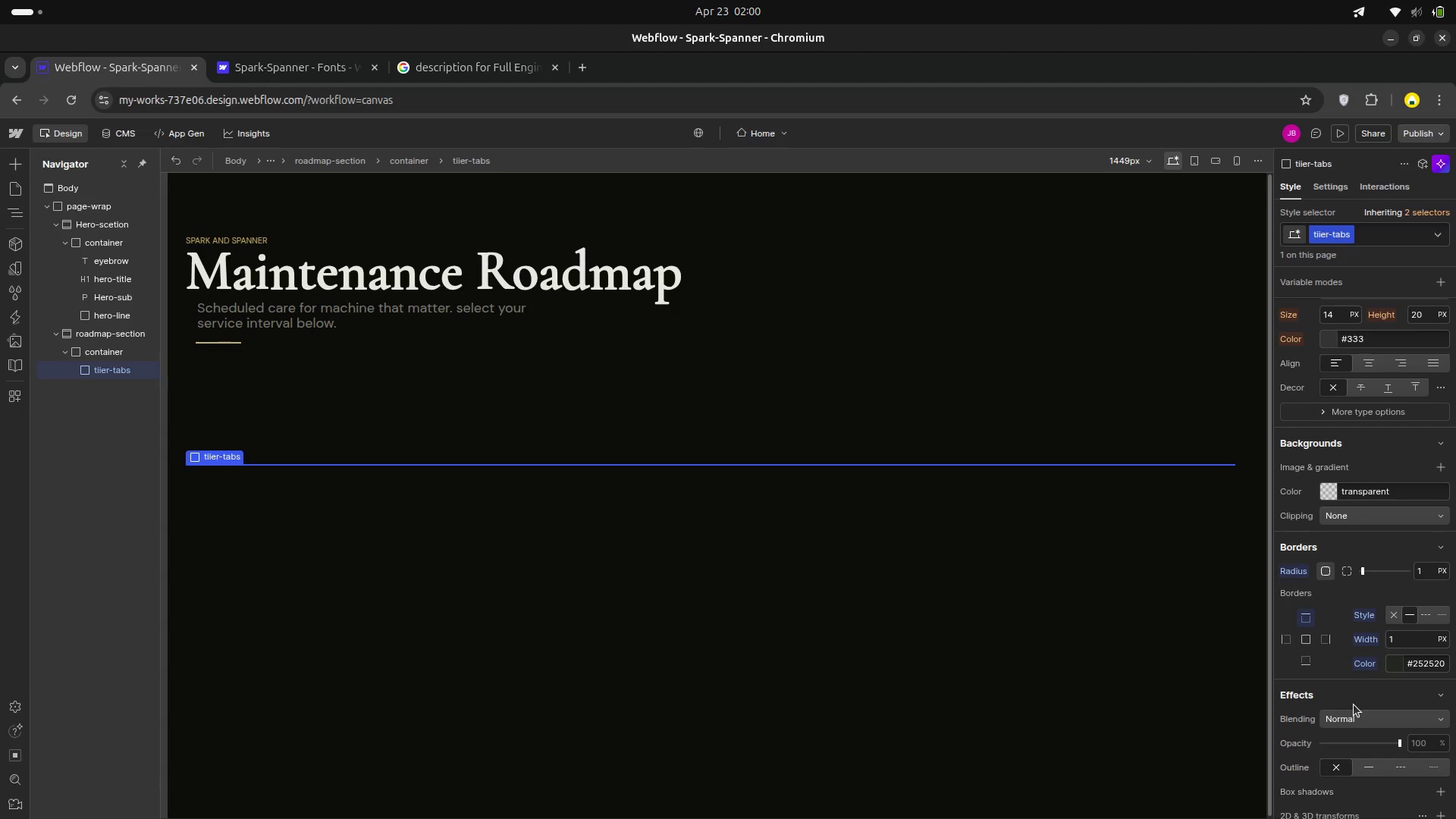 
wait(9.06)
 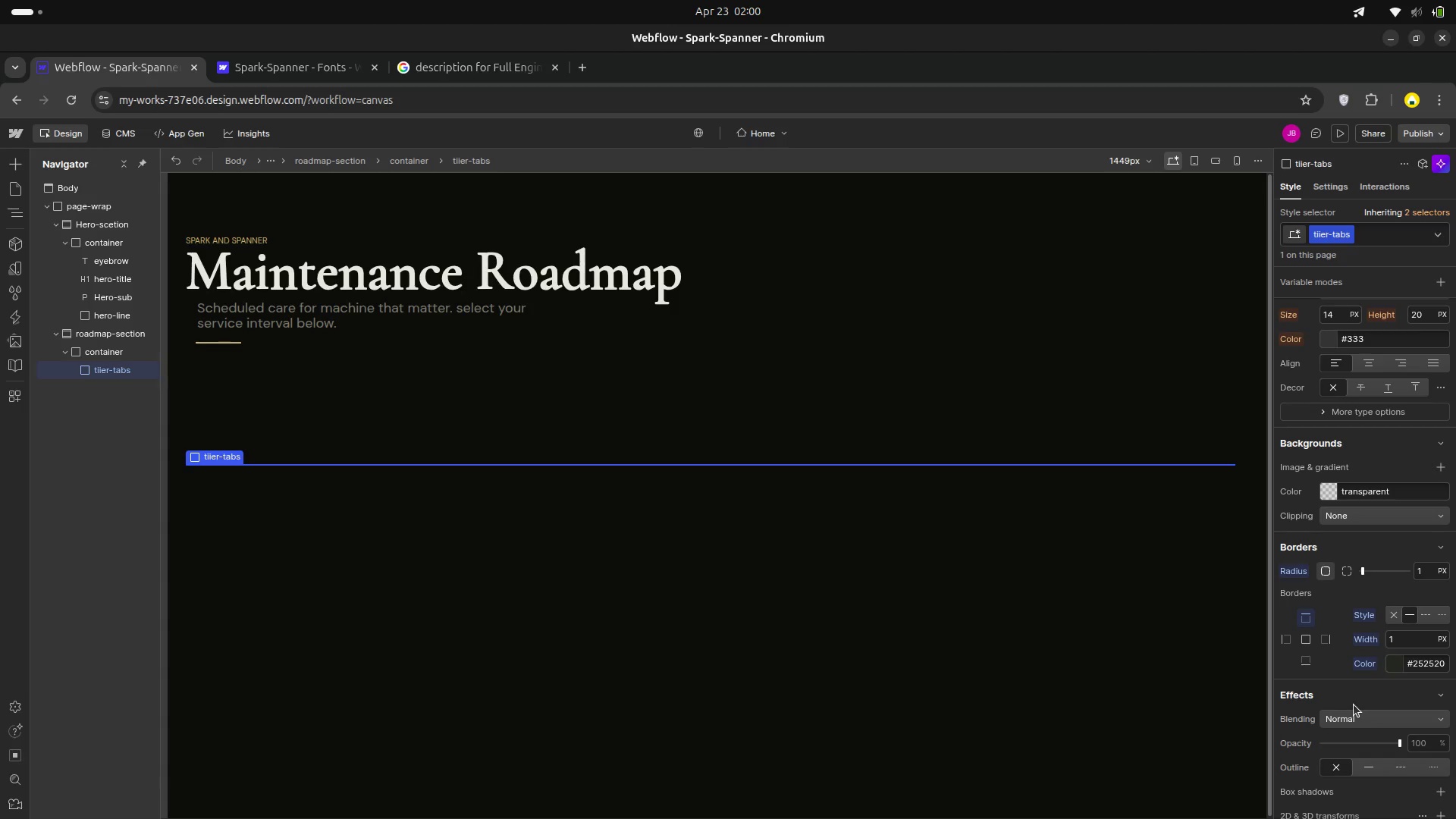 
left_click([1328, 570])
 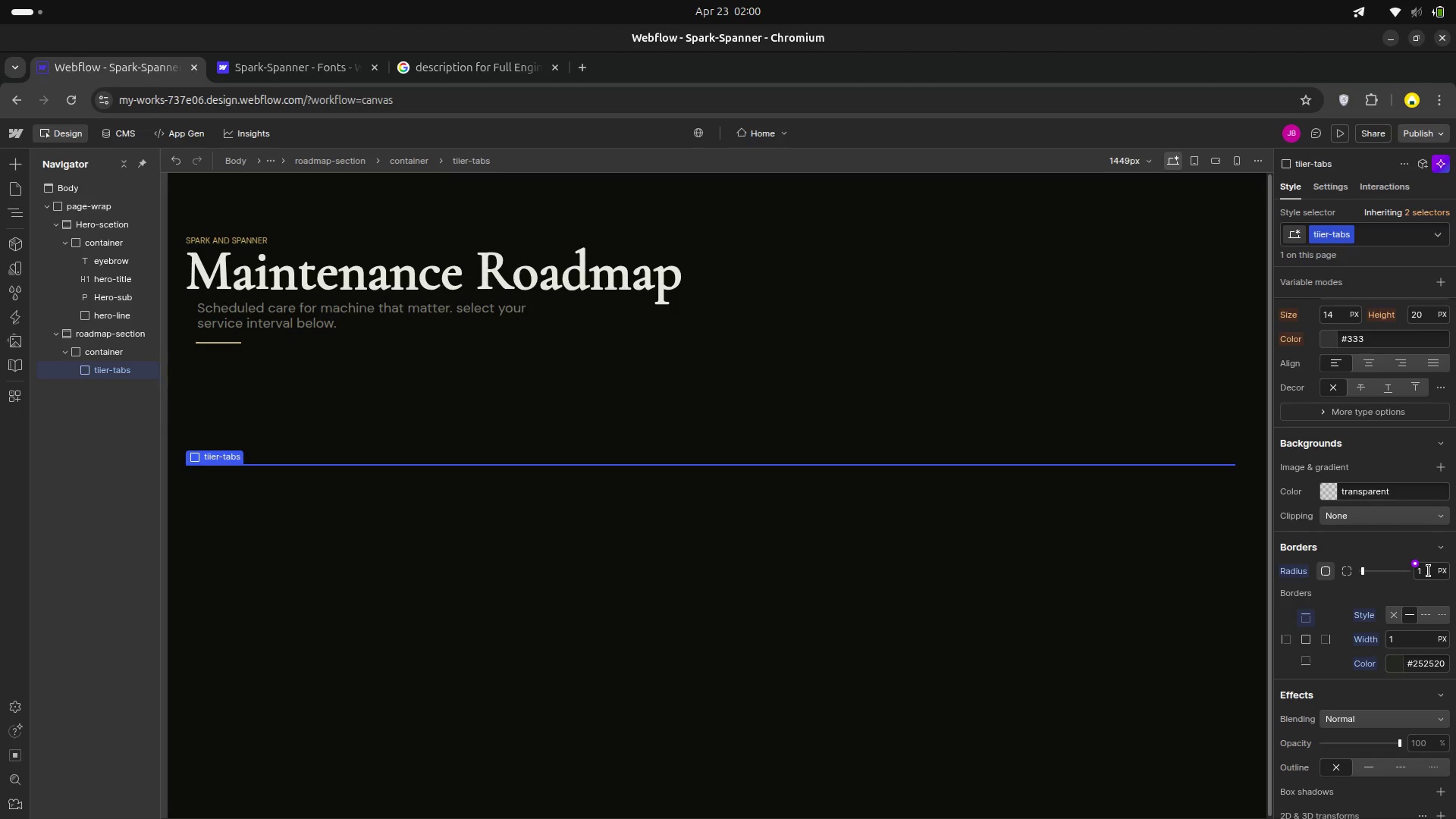 
left_click([1428, 572])
 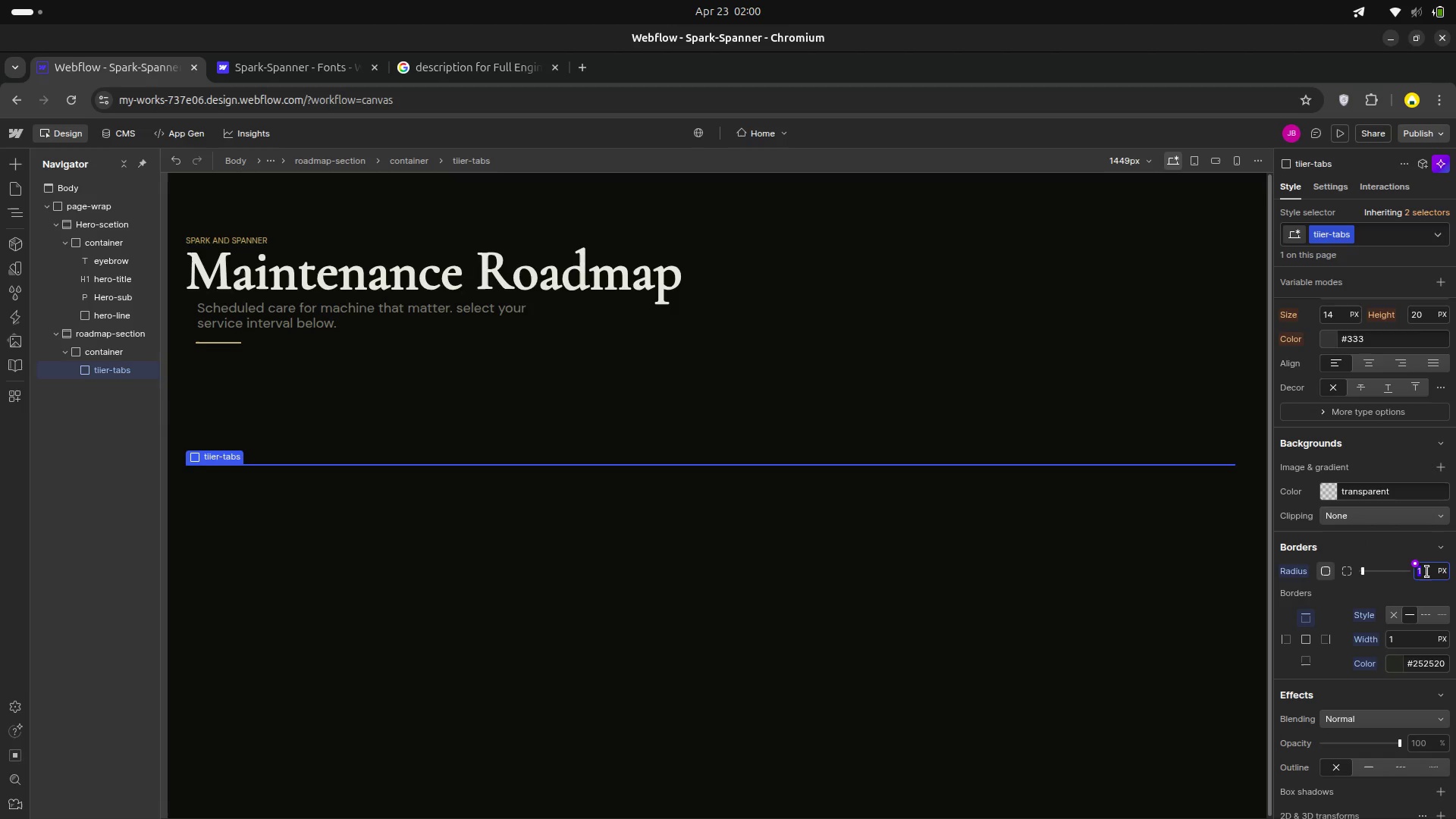 
key(Backspace)
type(12)
 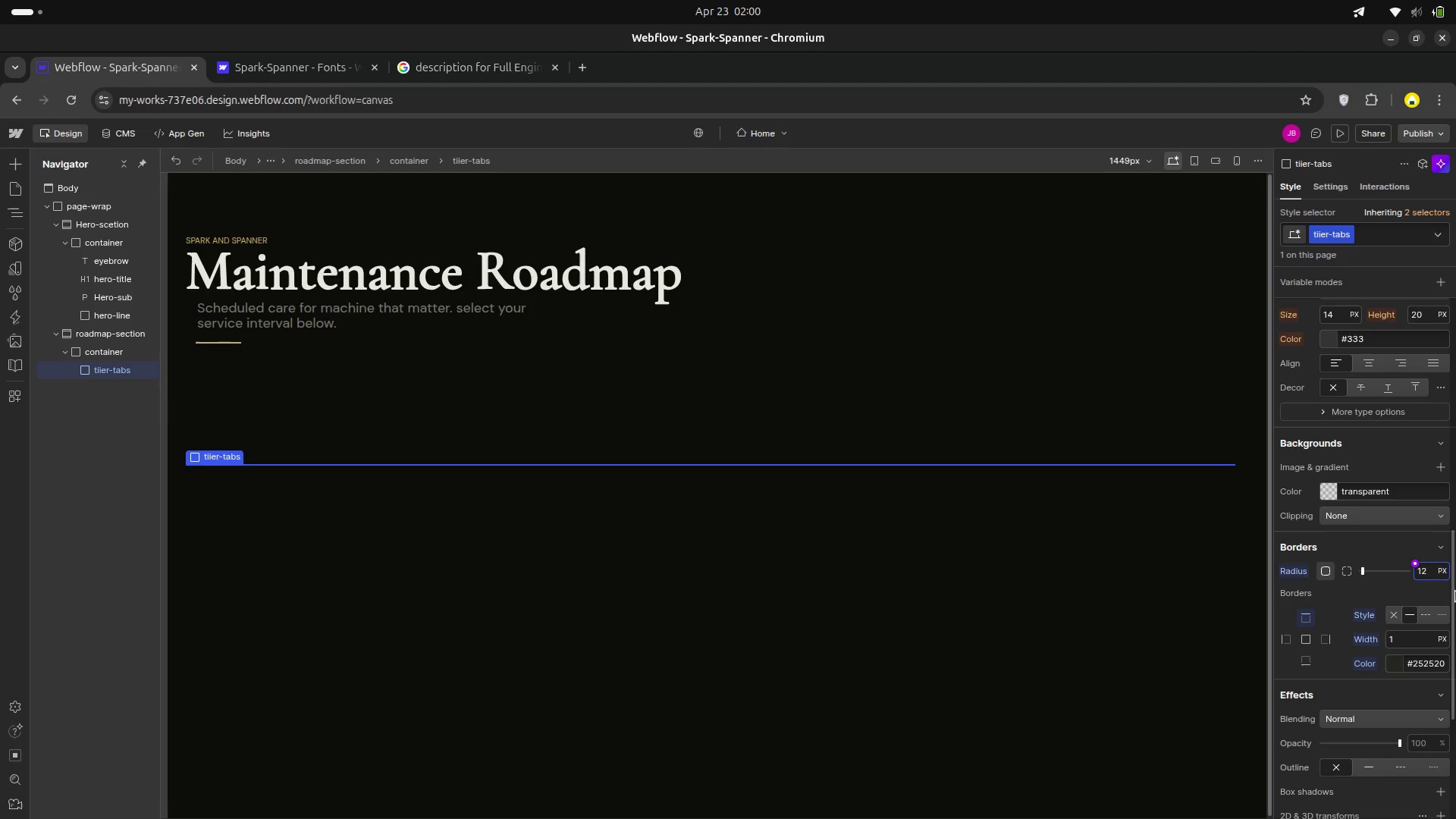 
key(Enter)
 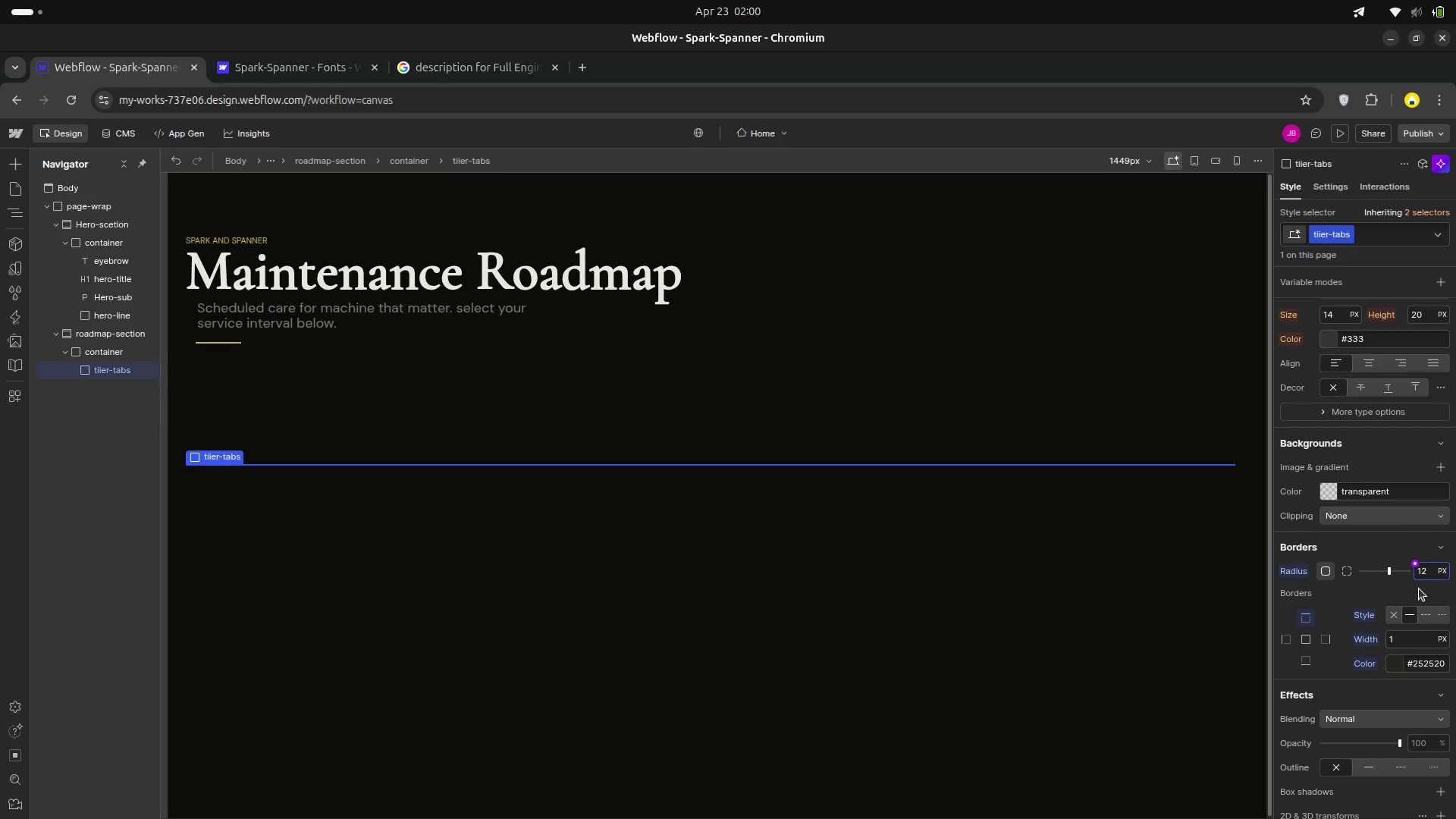 
left_click([1367, 591])
 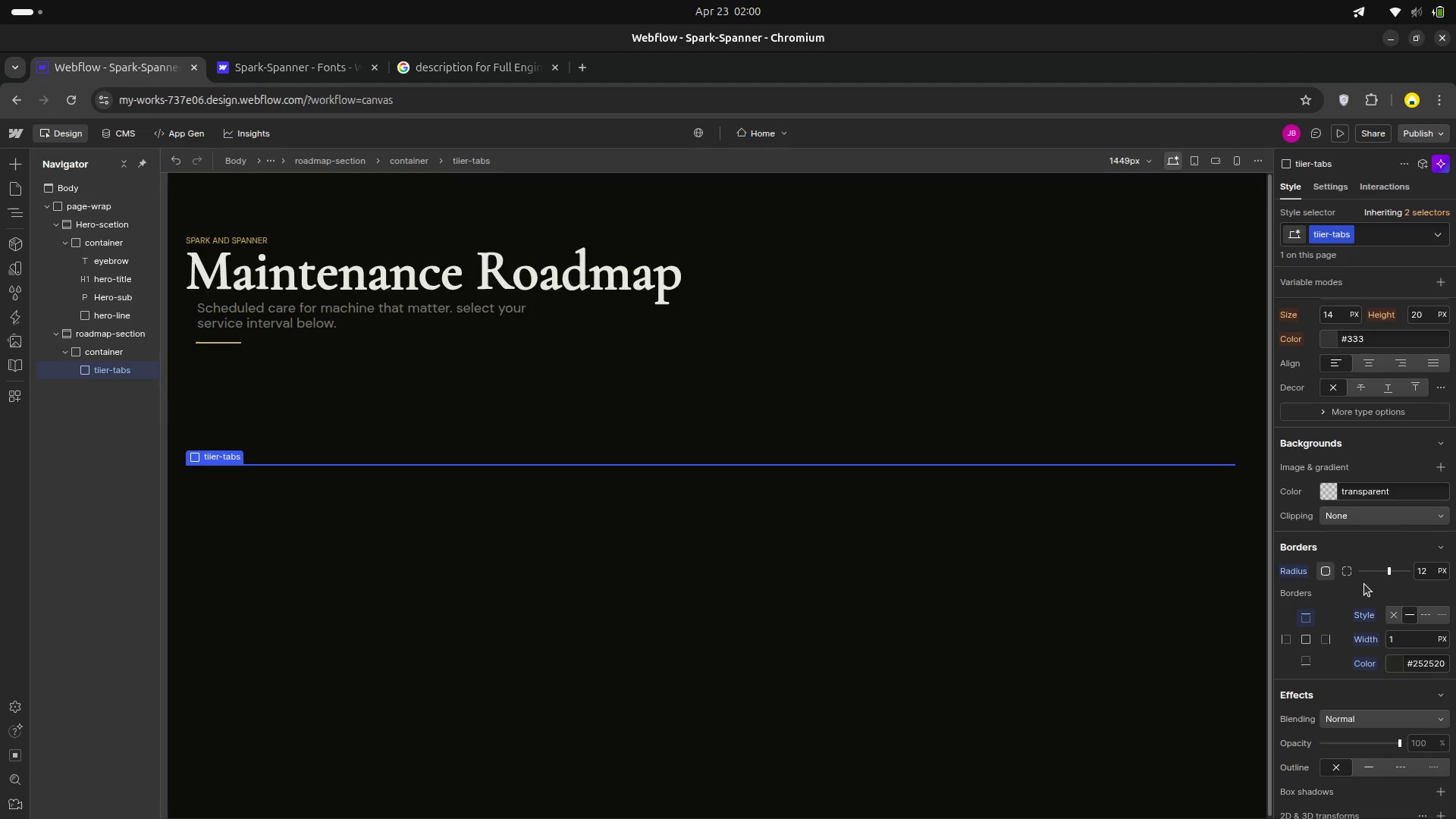 
wait(9.46)
 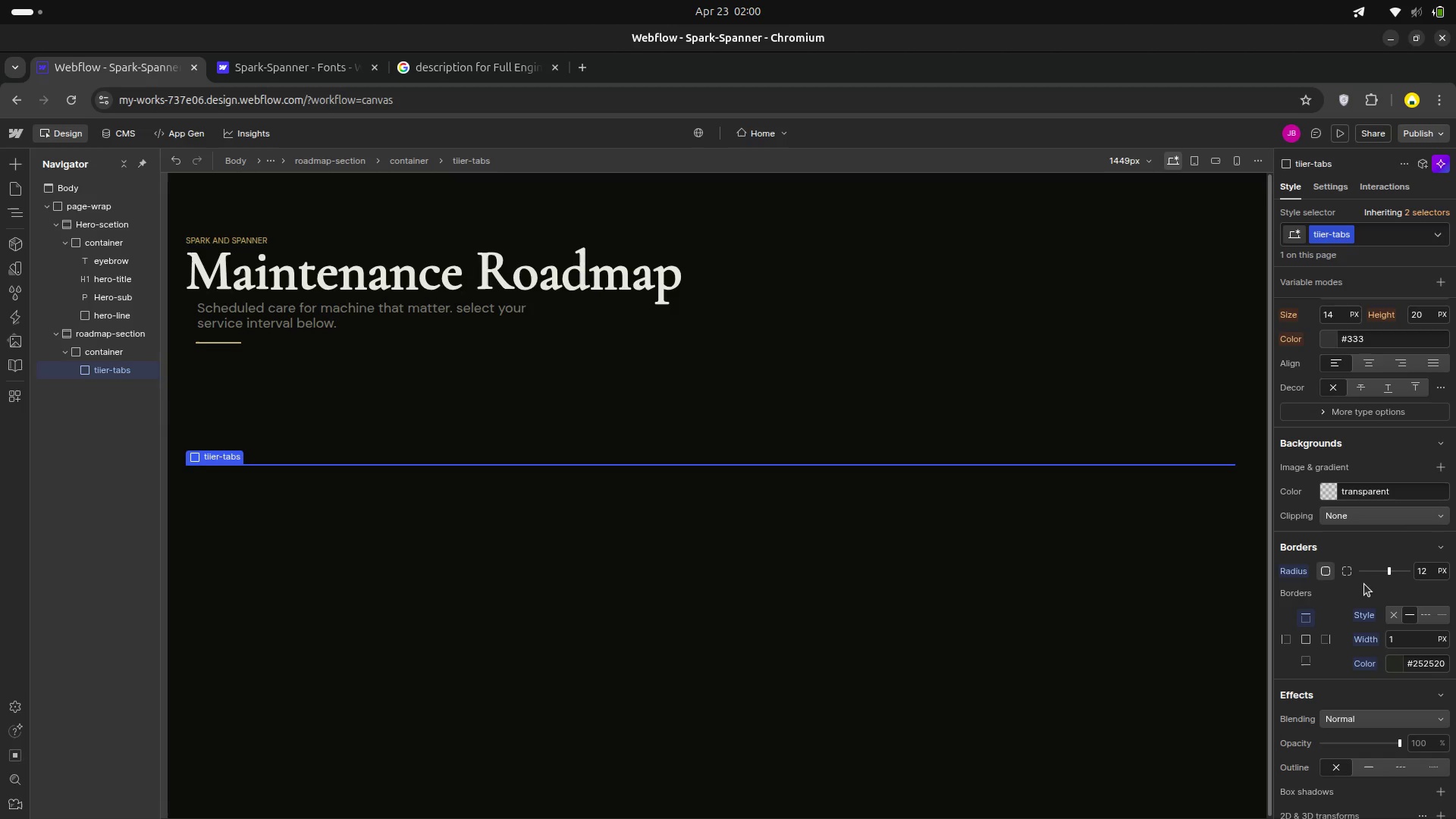 
scroll: coordinate [1372, 616], scroll_direction: down, amount: 7.0
 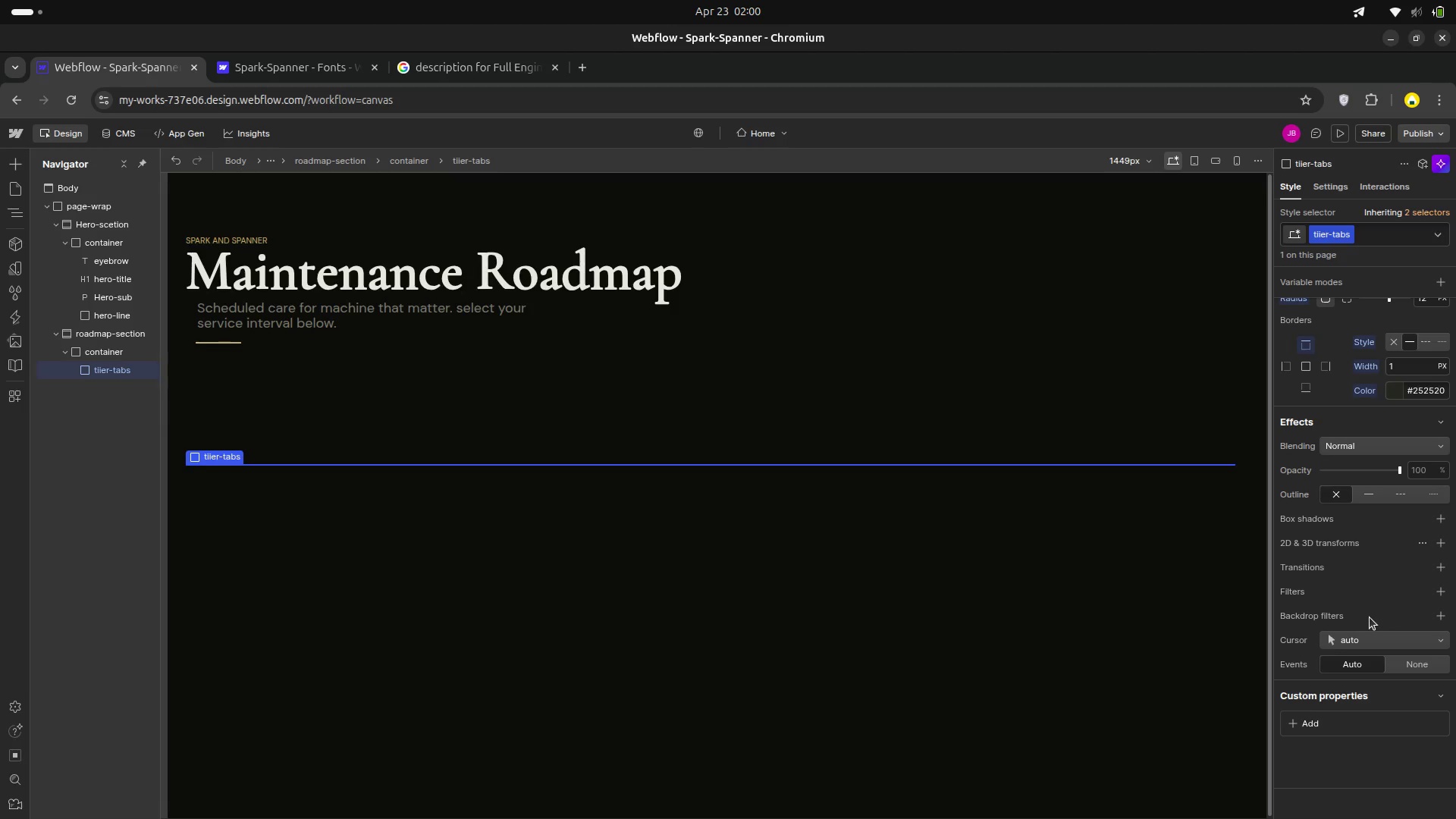 
scroll: coordinate [1372, 617], scroll_direction: up, amount: 16.0
 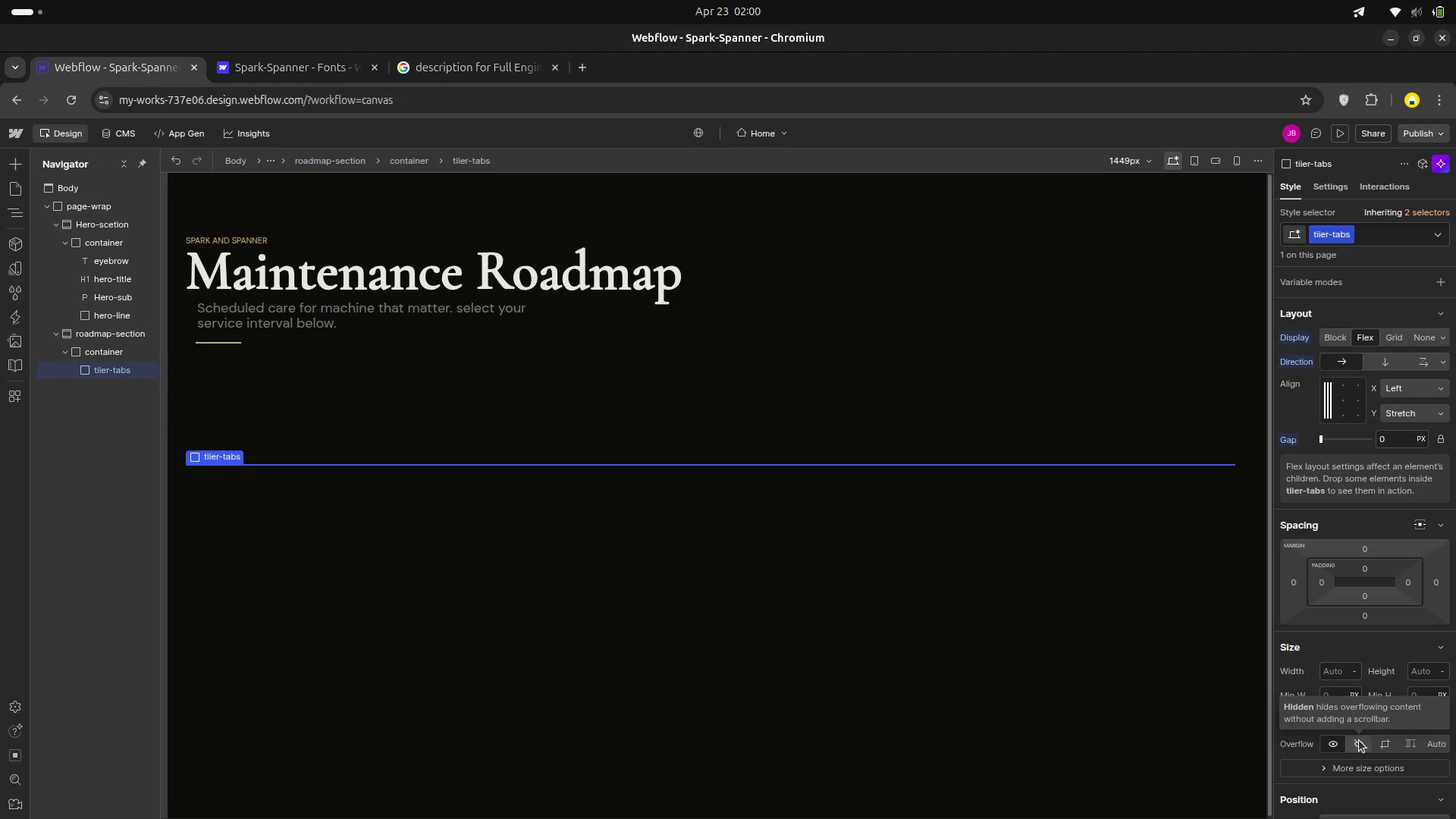 
left_click([1359, 740])
 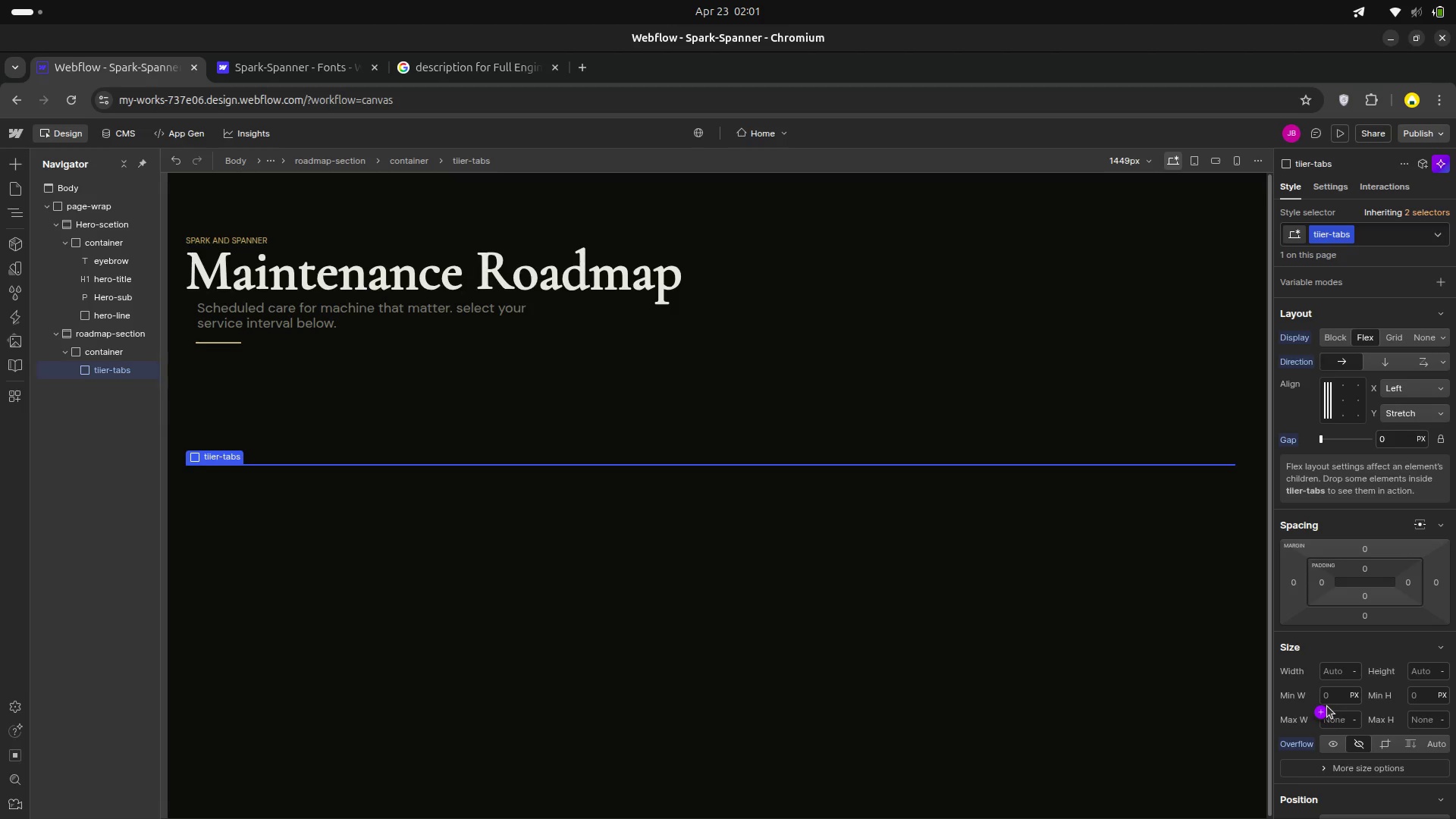 
wait(11.31)
 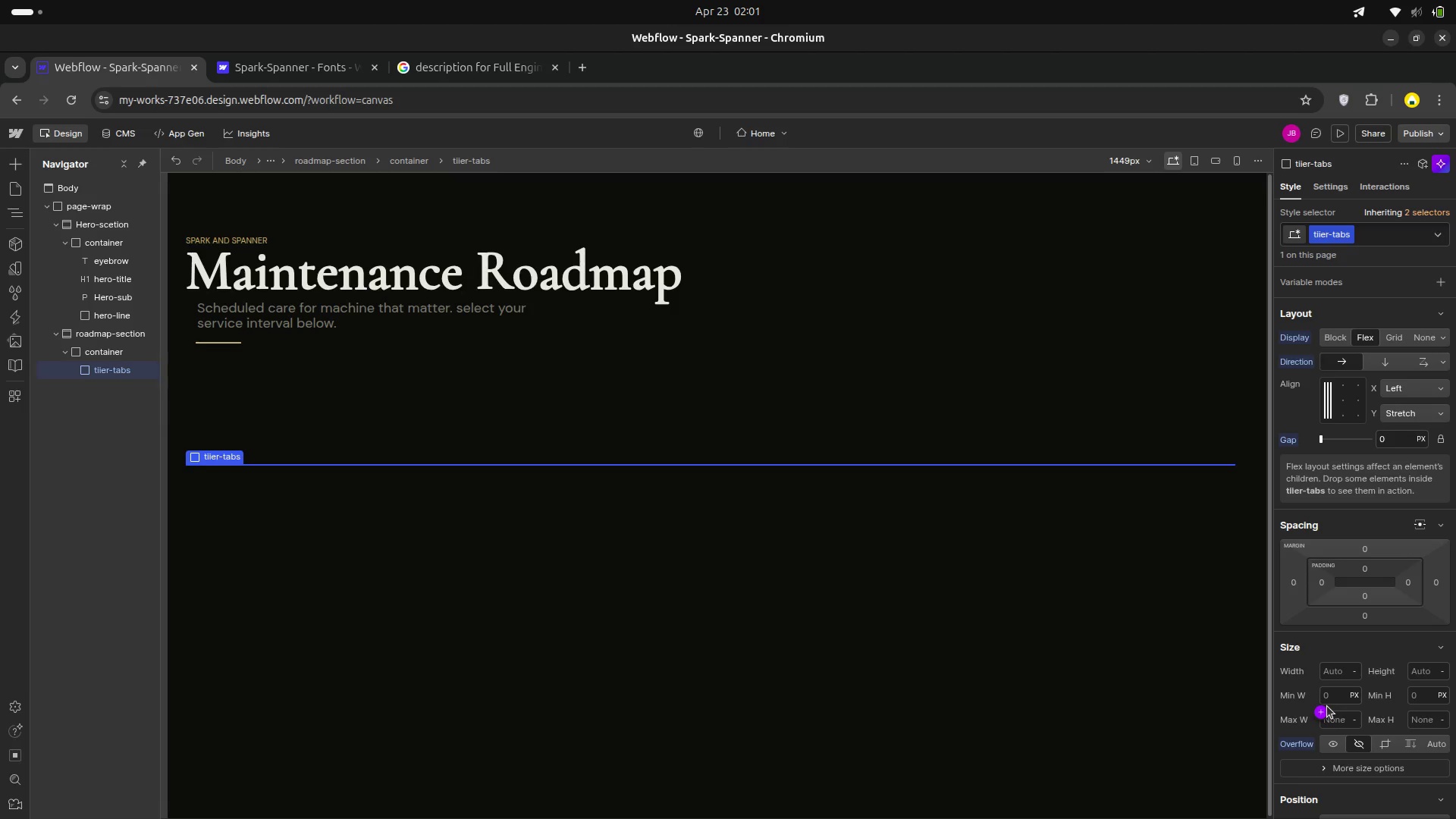 
left_click_drag(start_coordinate=[1358, 615], to_coordinate=[1370, 661])
 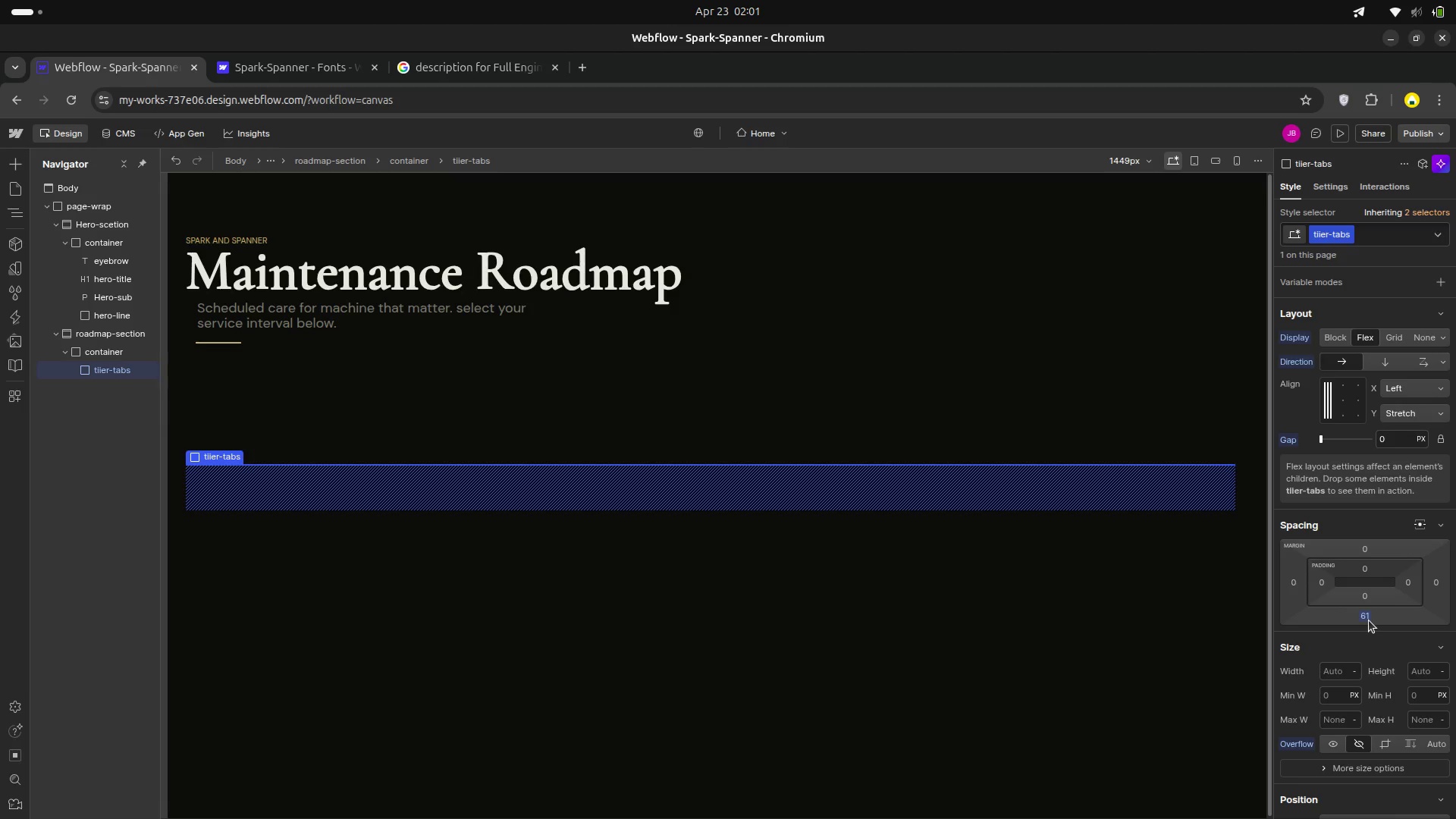 
left_click([1369, 620])
 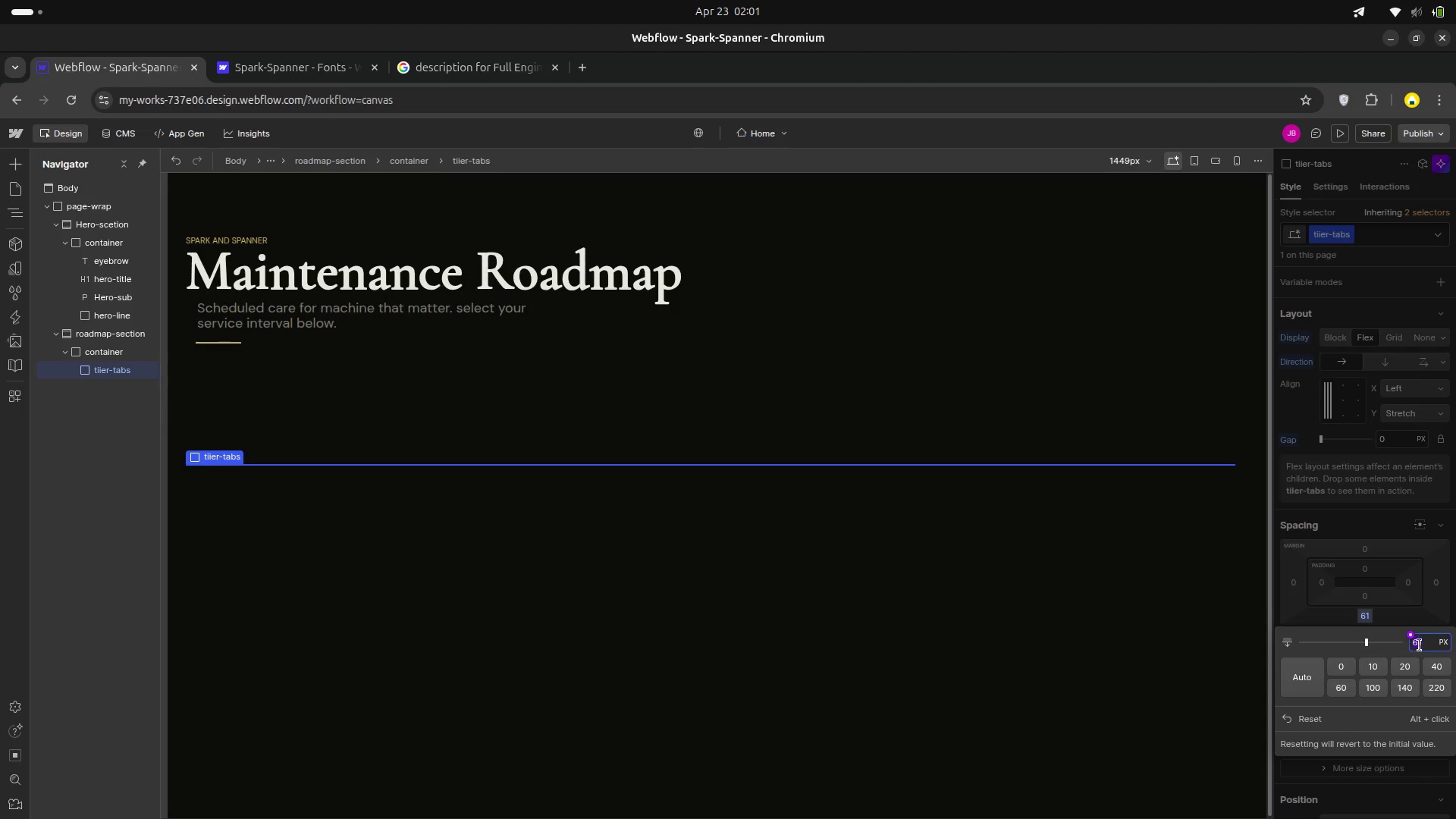 
key(Backspace)
 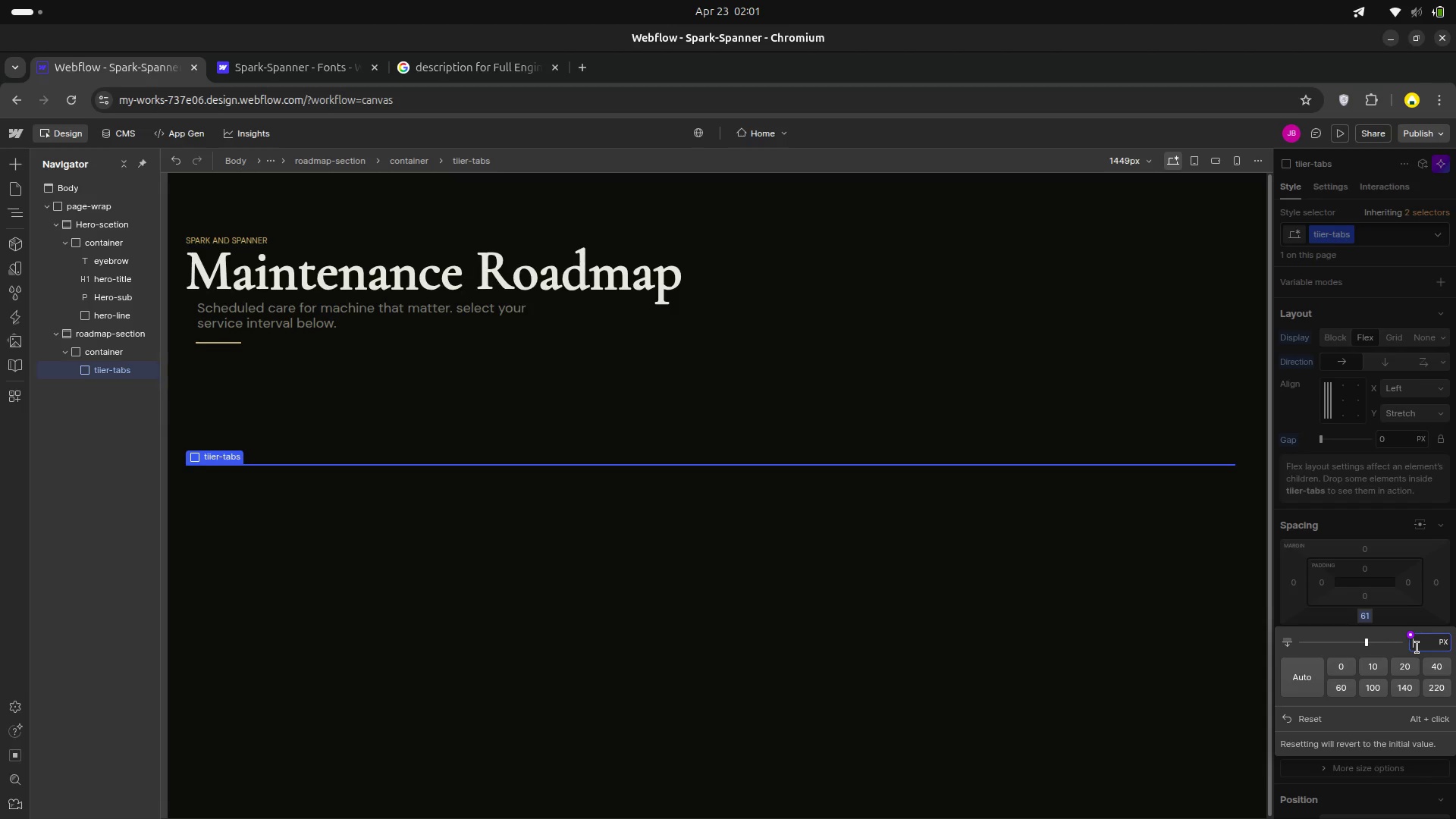 
key(0)
 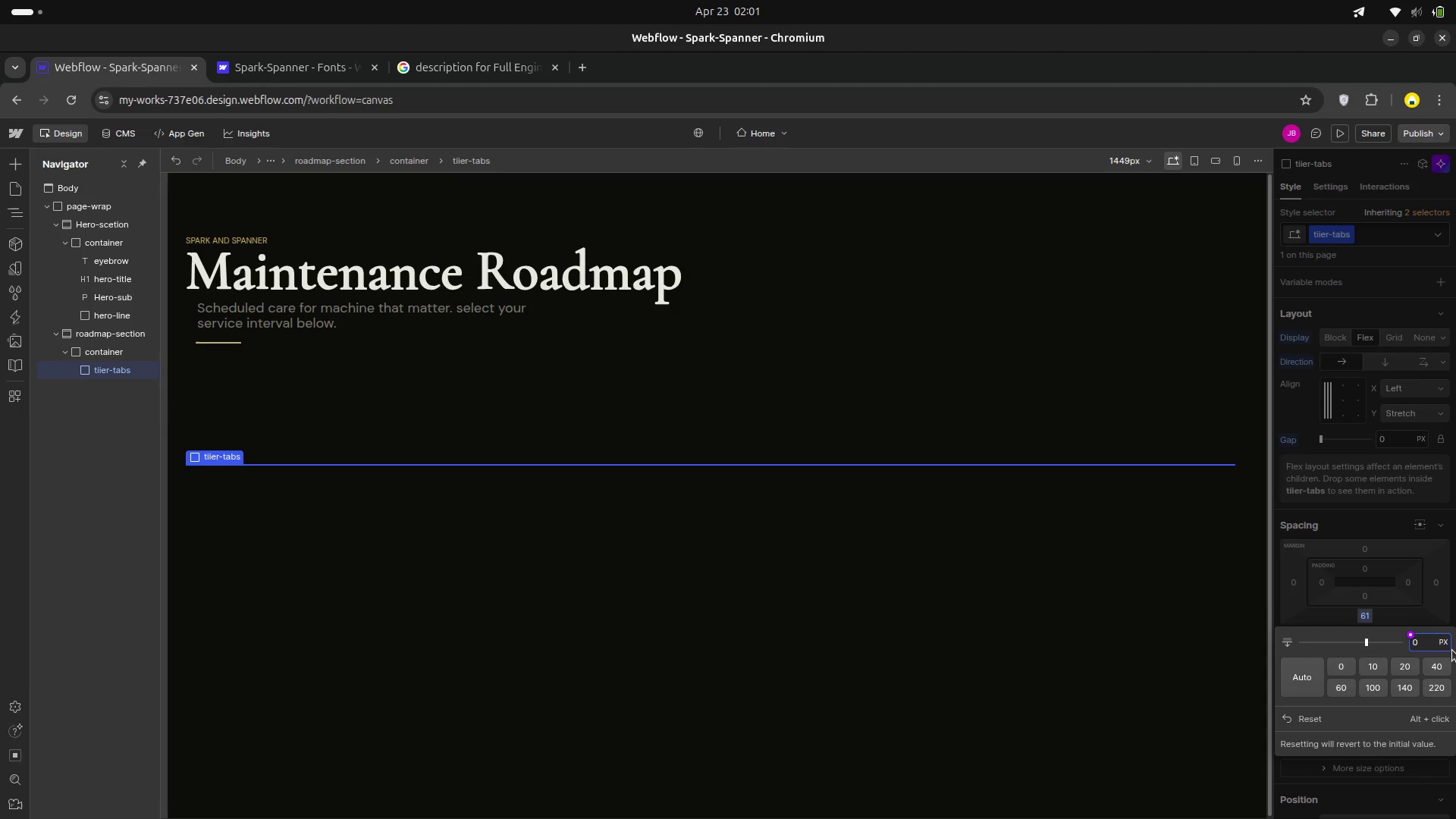 
type(60)
key(Backspace)
key(Backspace)
key(Backspace)
key(Backspace)
type(60)
 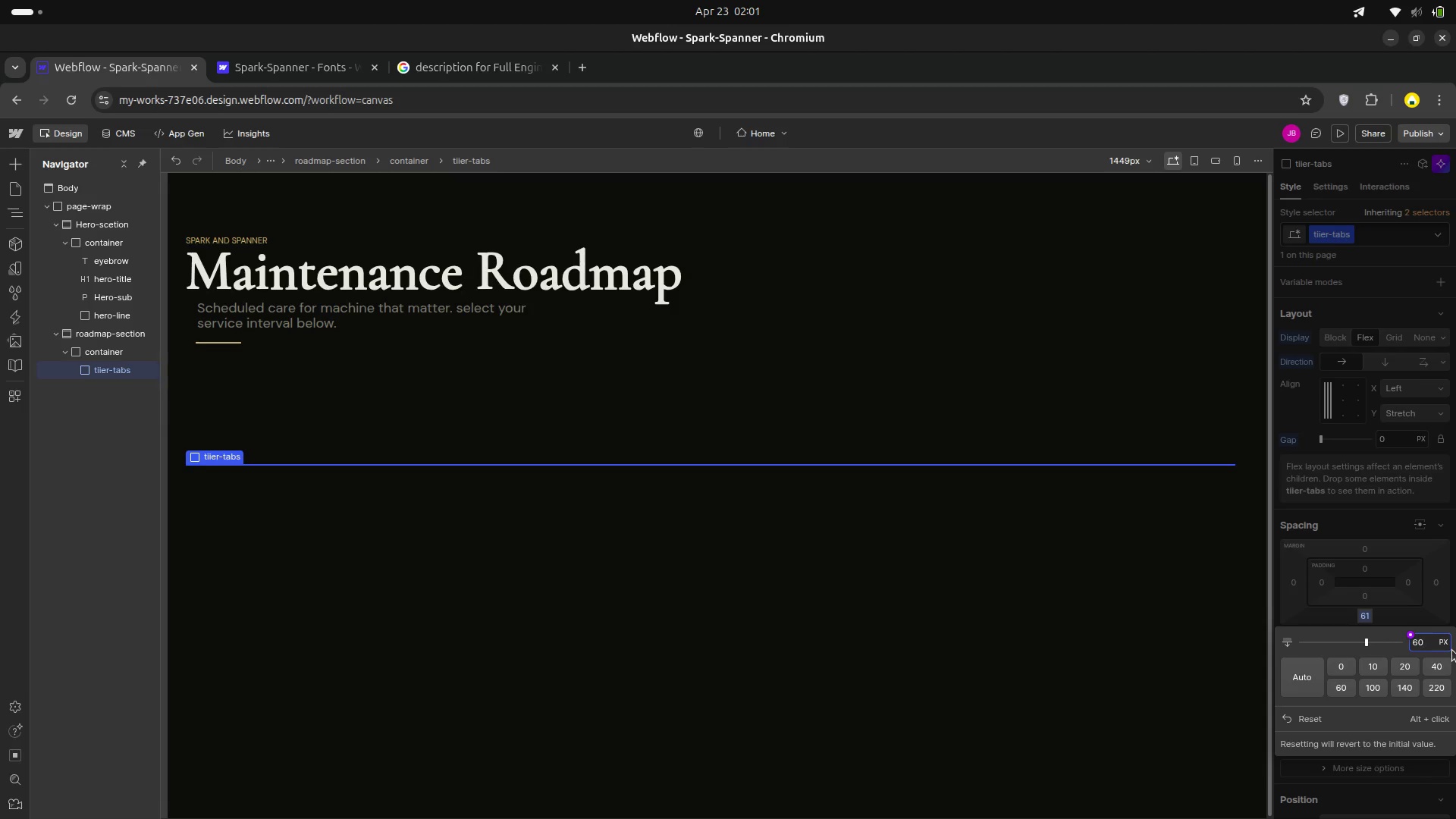 
key(Enter)
 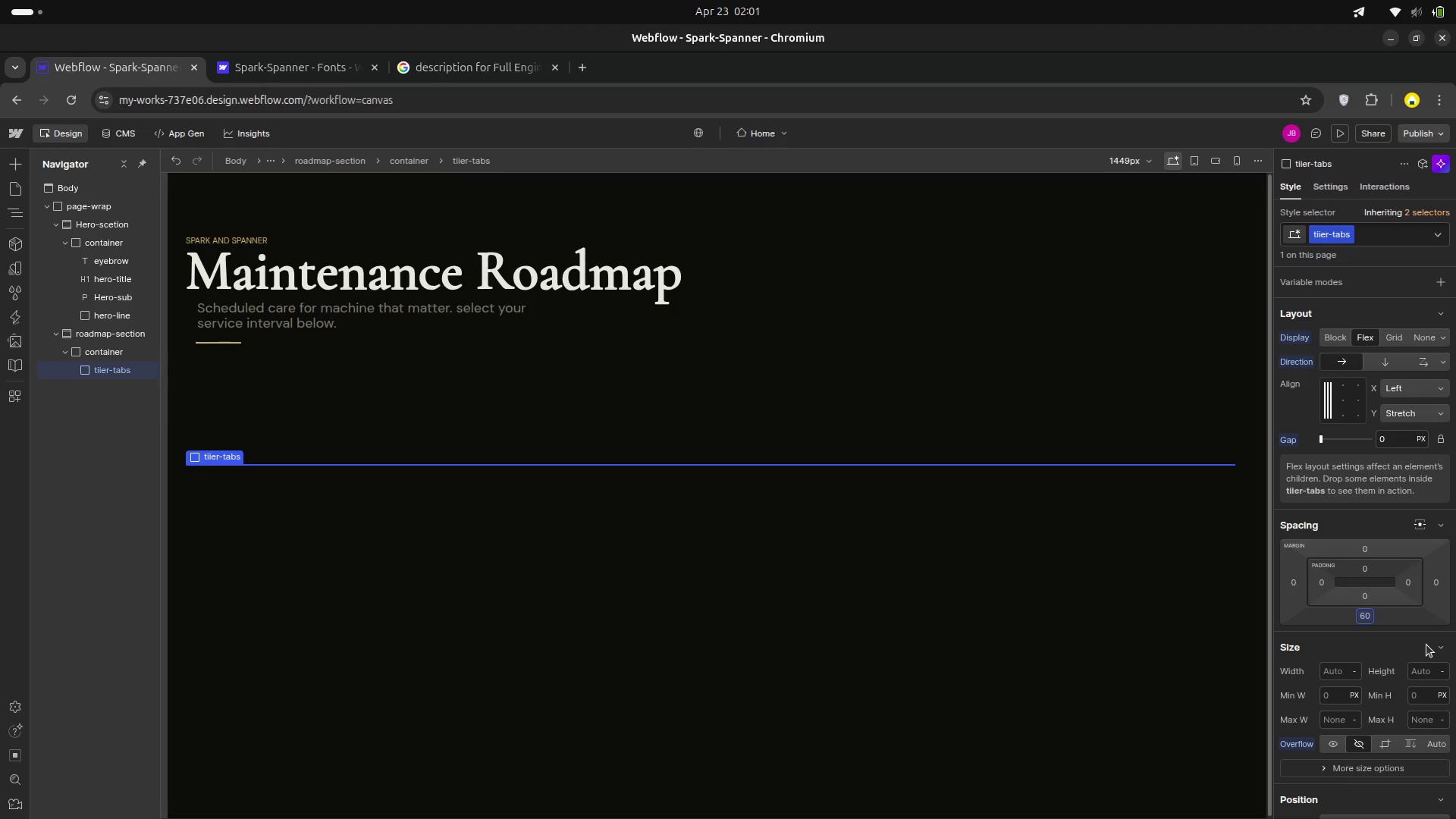 
wait(8.51)
 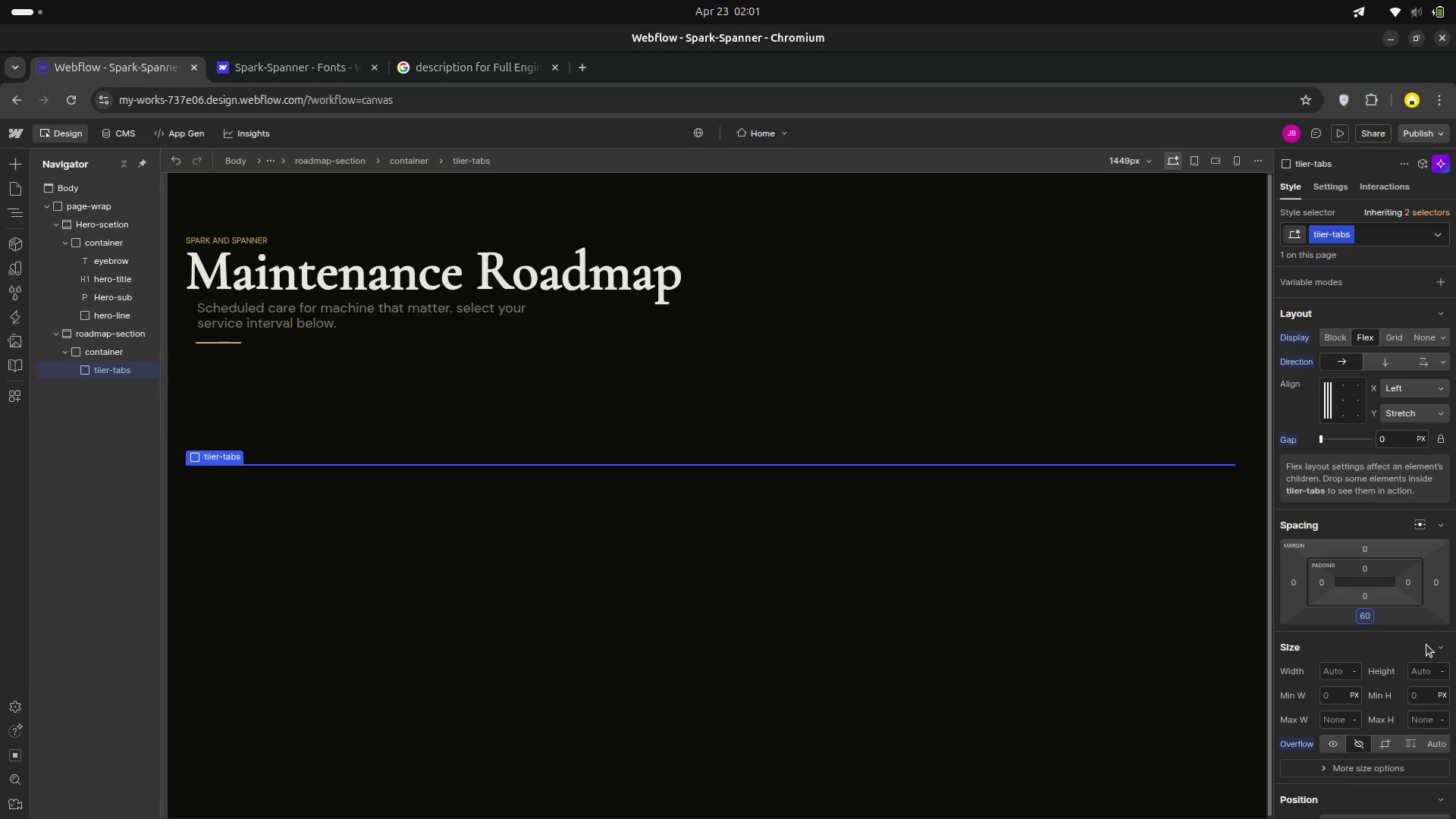 
left_click([302, 814])